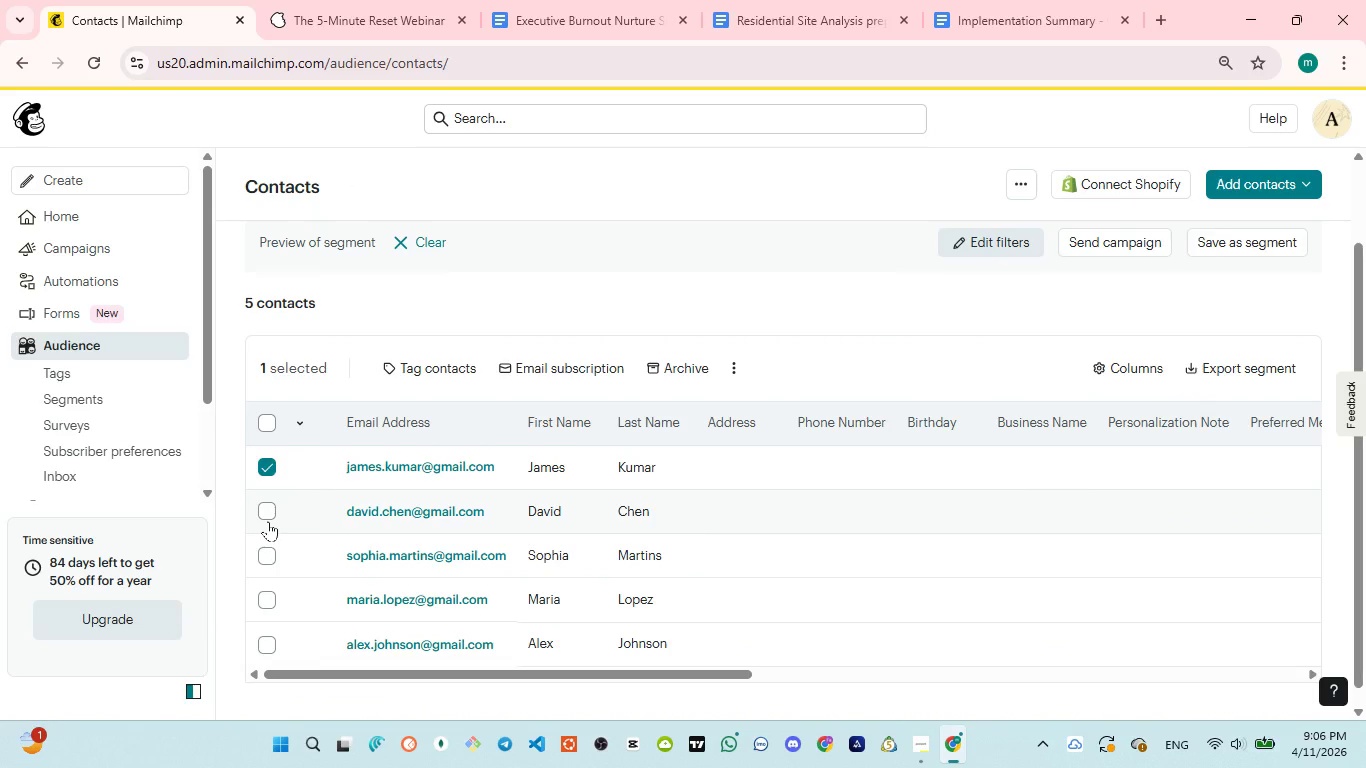 
left_click([271, 516])
 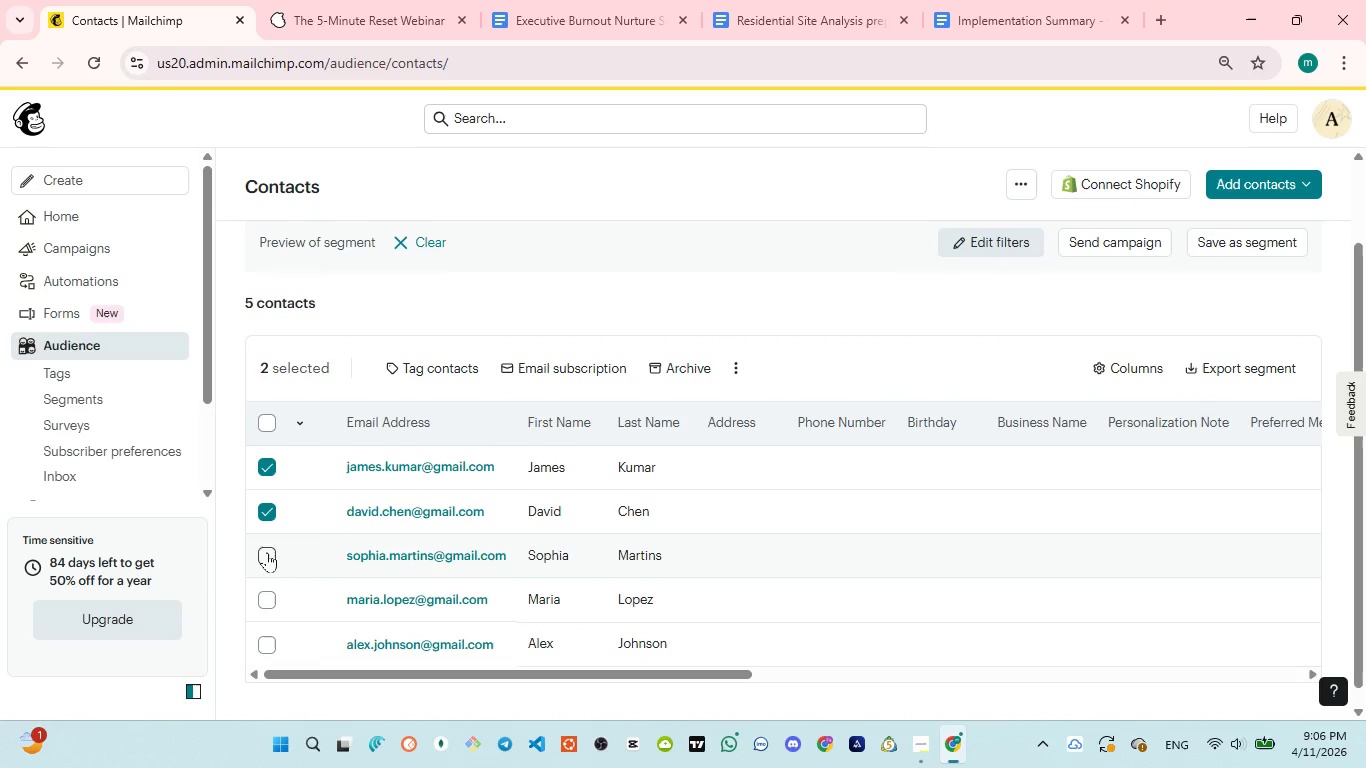 
left_click([265, 556])
 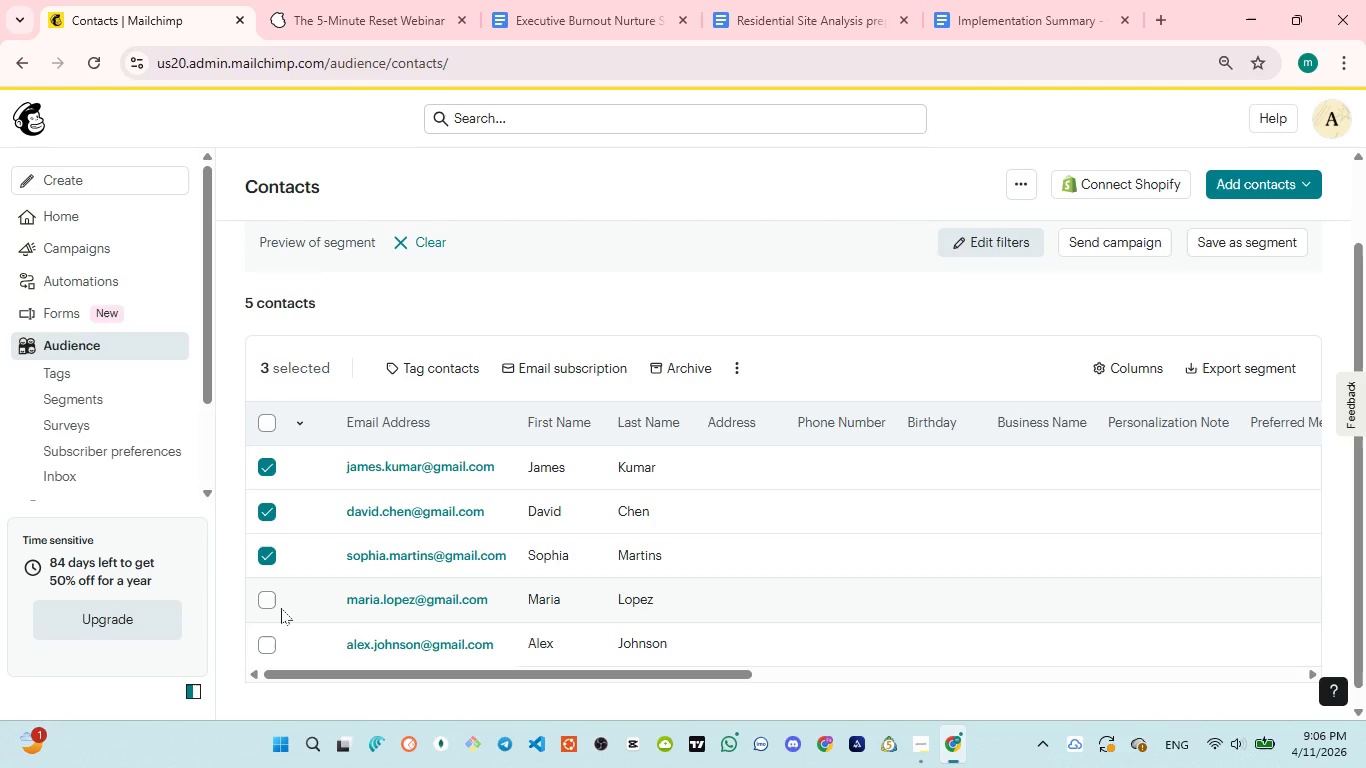 
left_click([271, 596])
 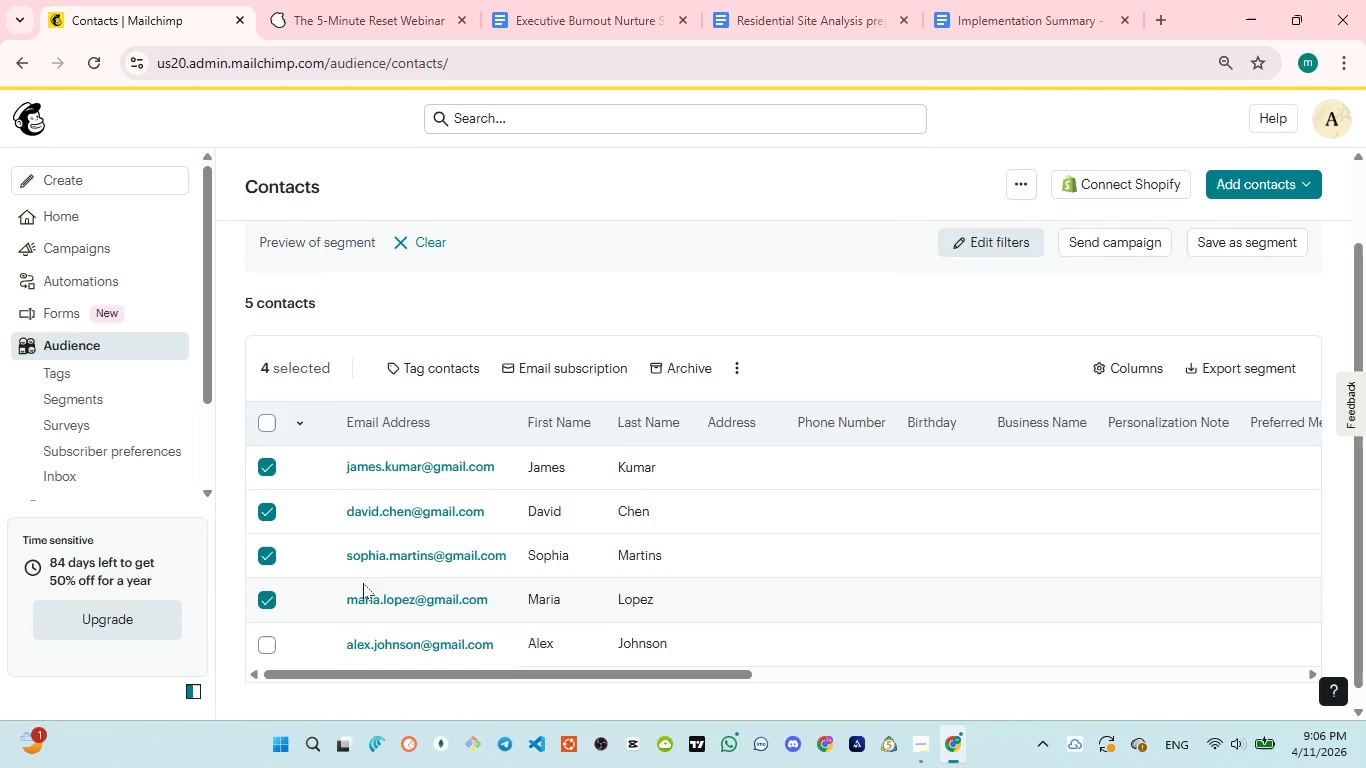 
scroll: coordinate [363, 583], scroll_direction: down, amount: 1.0
 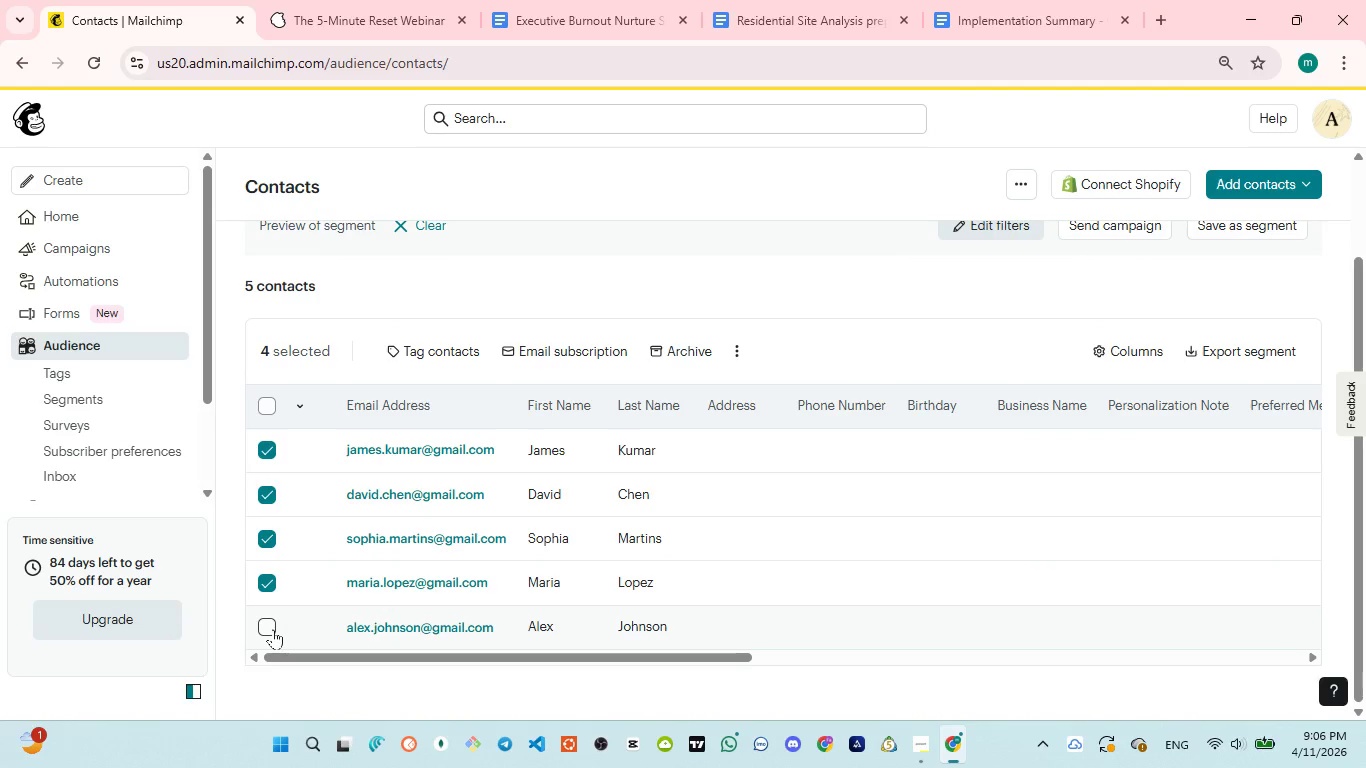 
left_click([273, 628])
 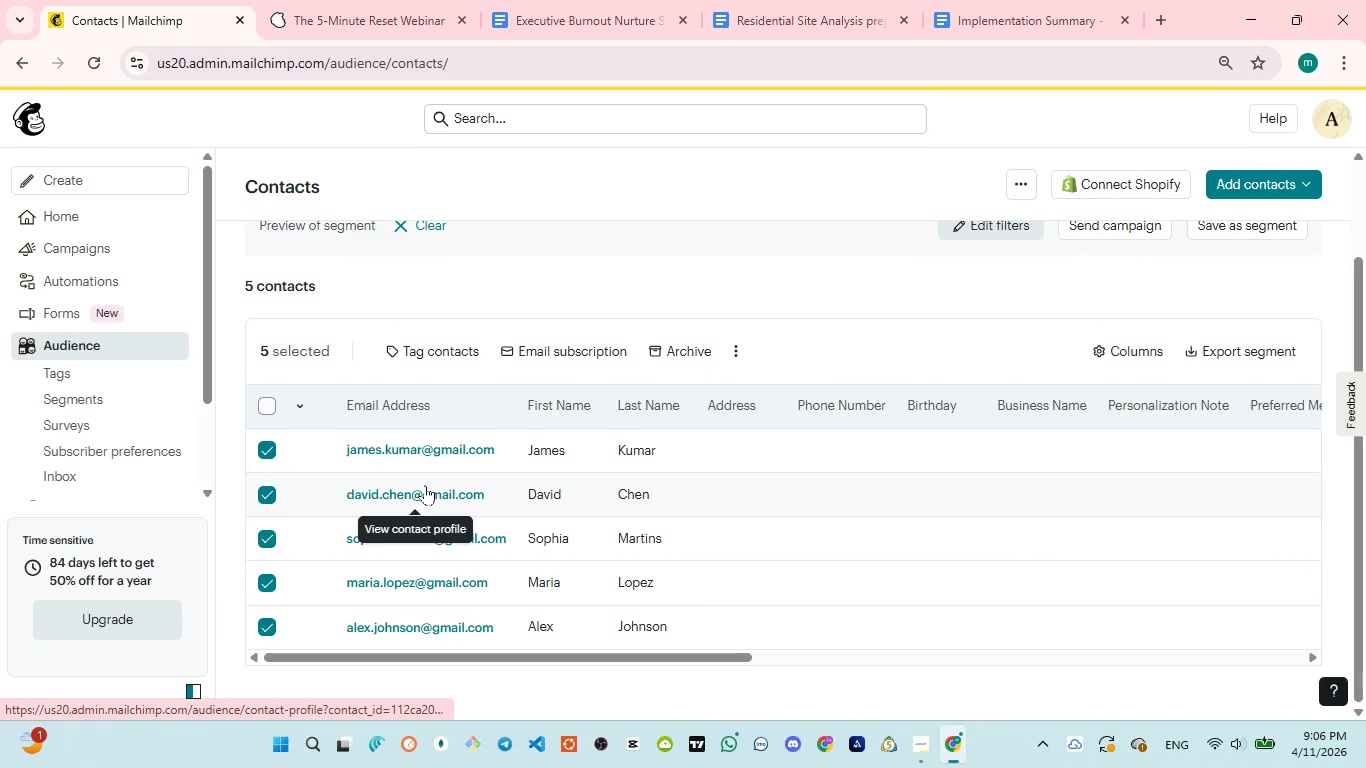 
scroll: coordinate [425, 485], scroll_direction: up, amount: 2.0
 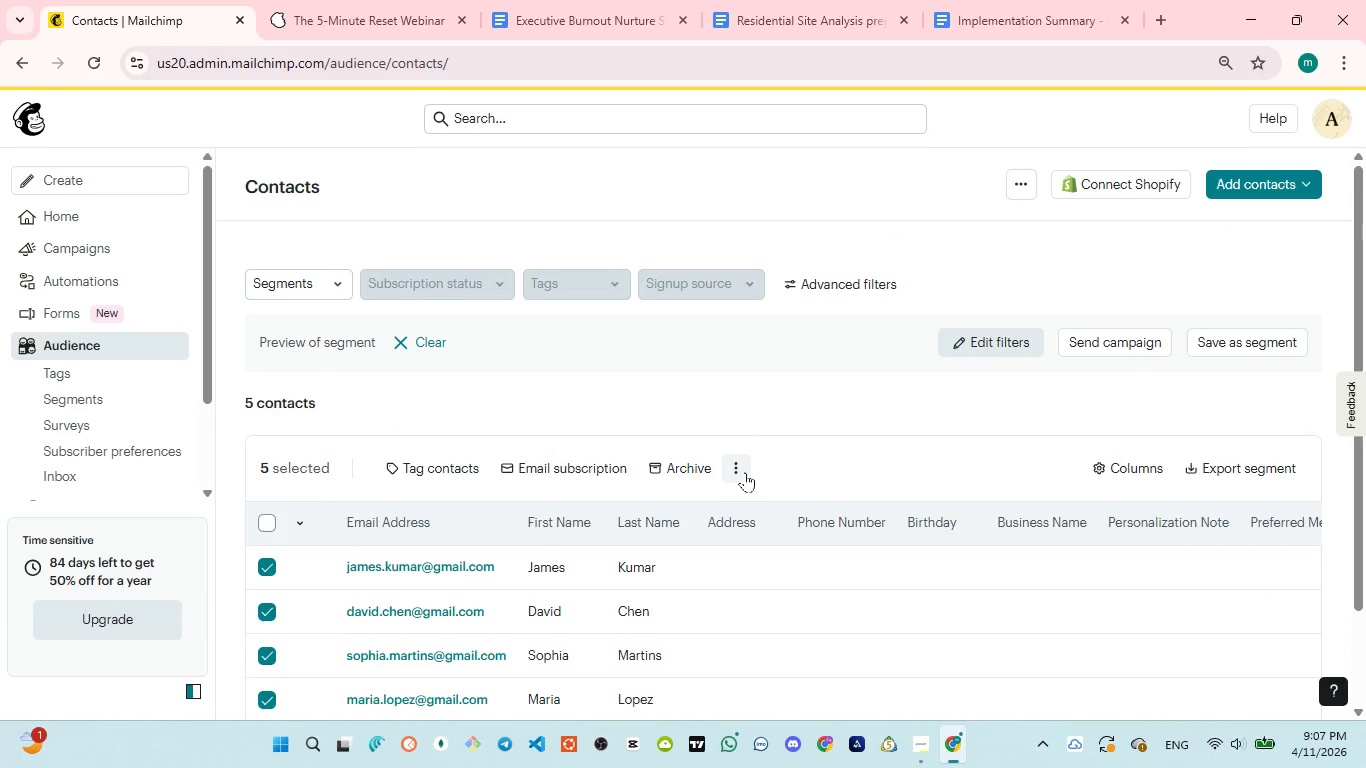 
left_click([745, 472])
 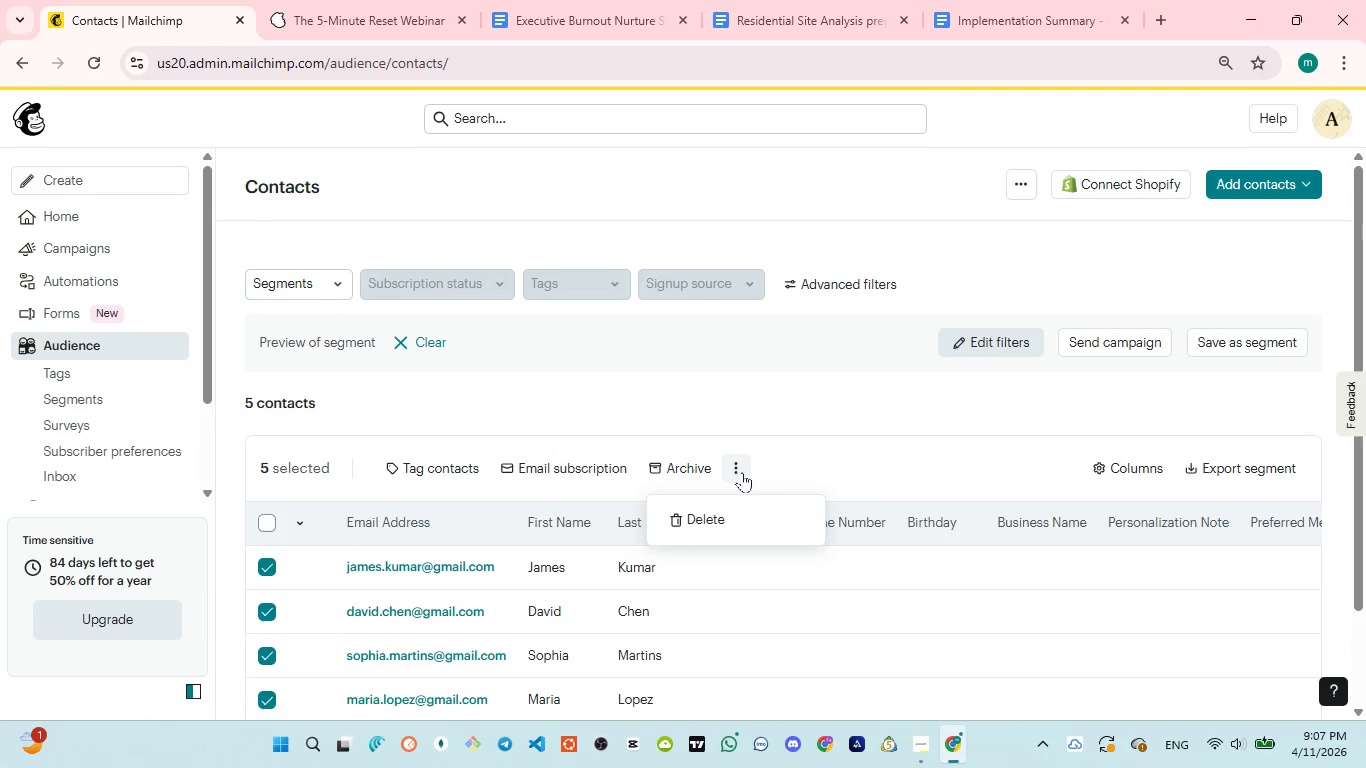 
left_click([742, 472])
 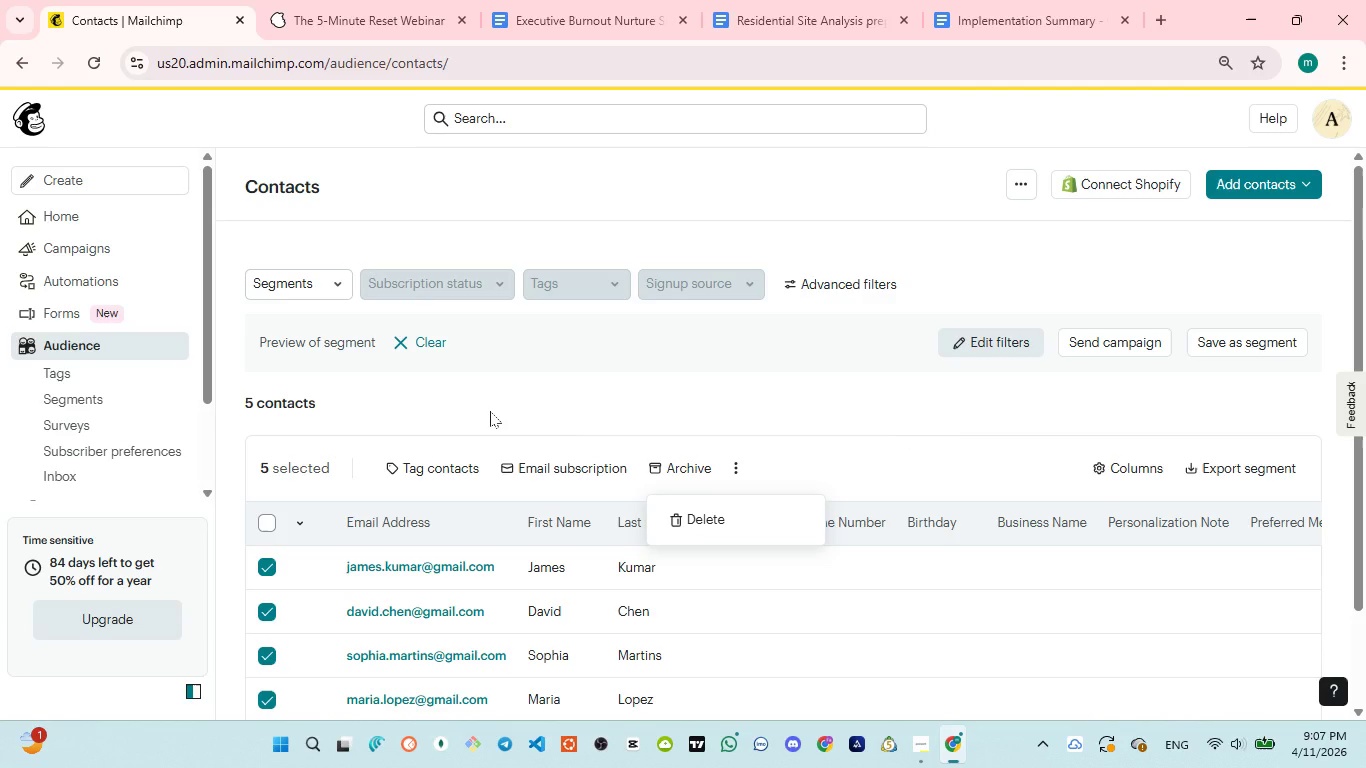 
left_click([442, 466])
 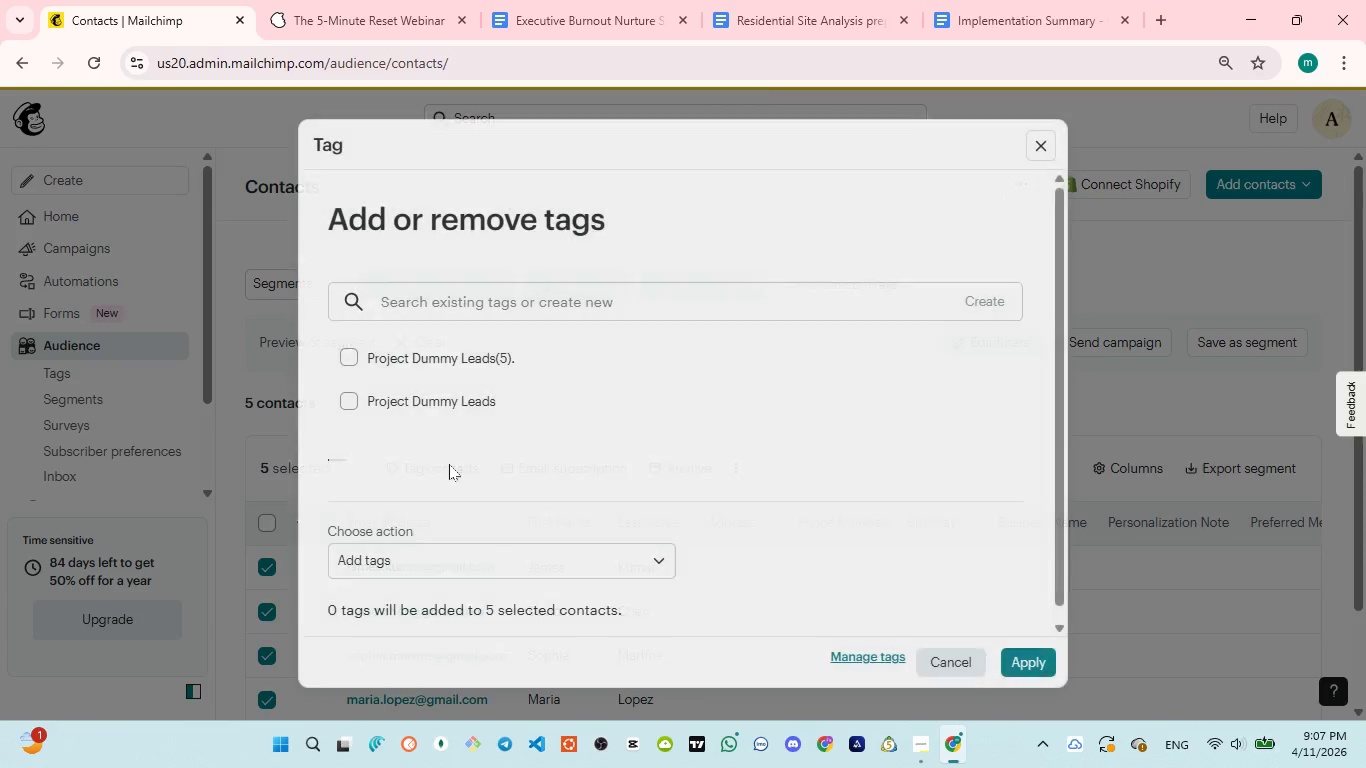 
mouse_move([469, 392])
 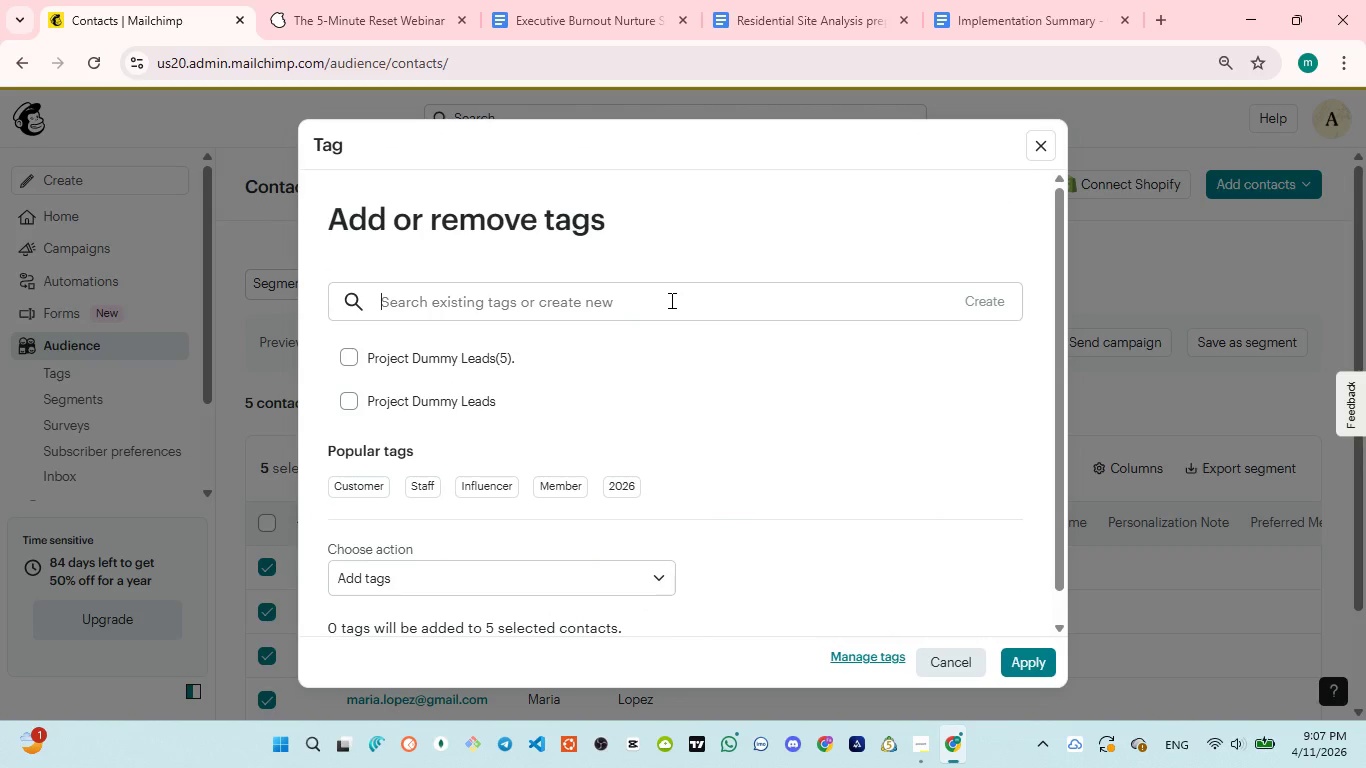 
key(Control+V)
 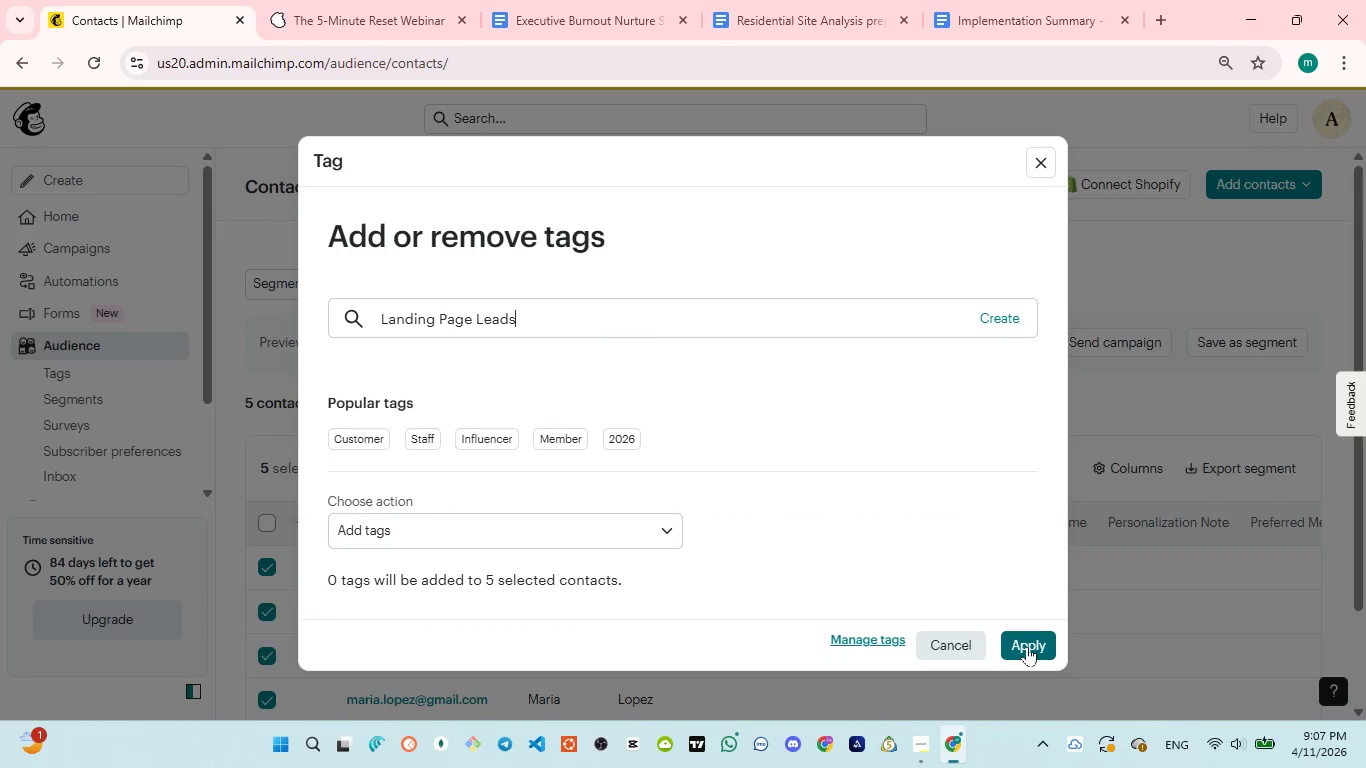 
left_click([1029, 645])
 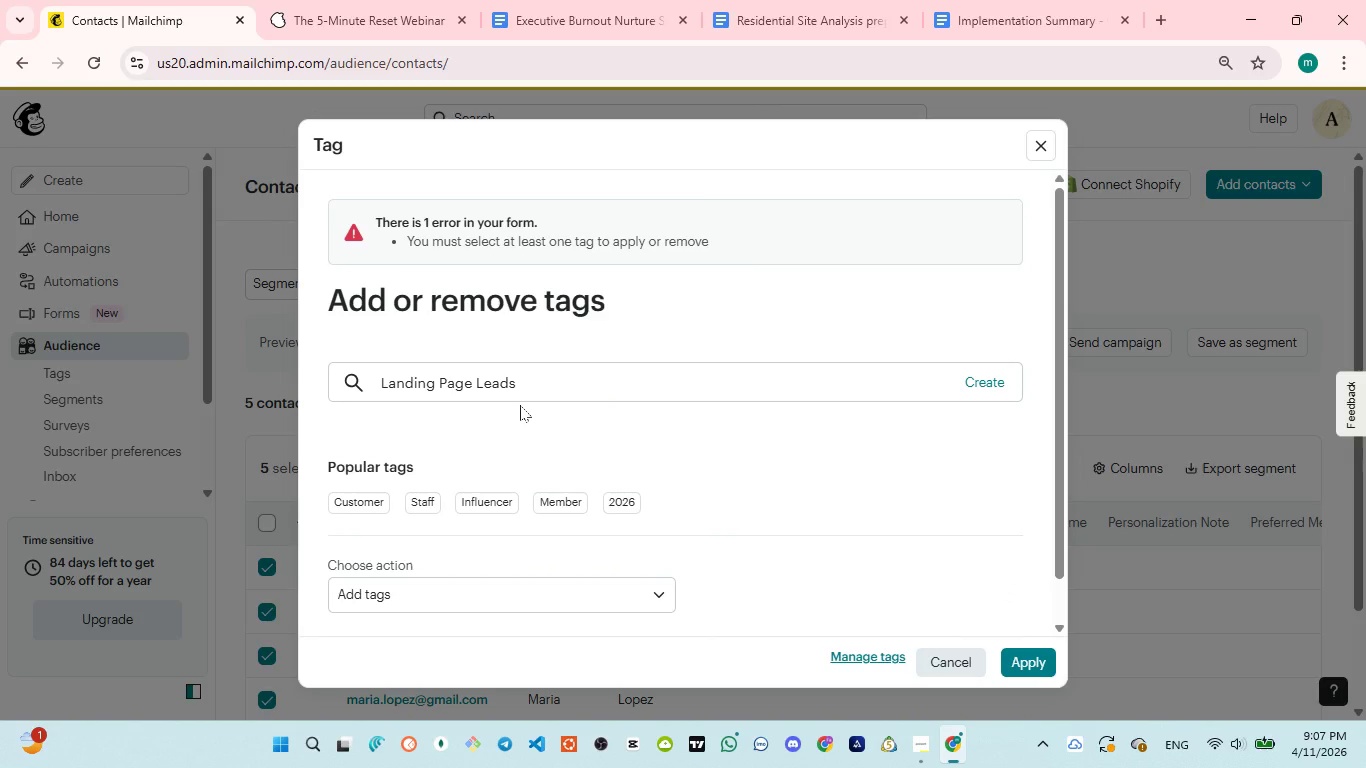 
wait(5.17)
 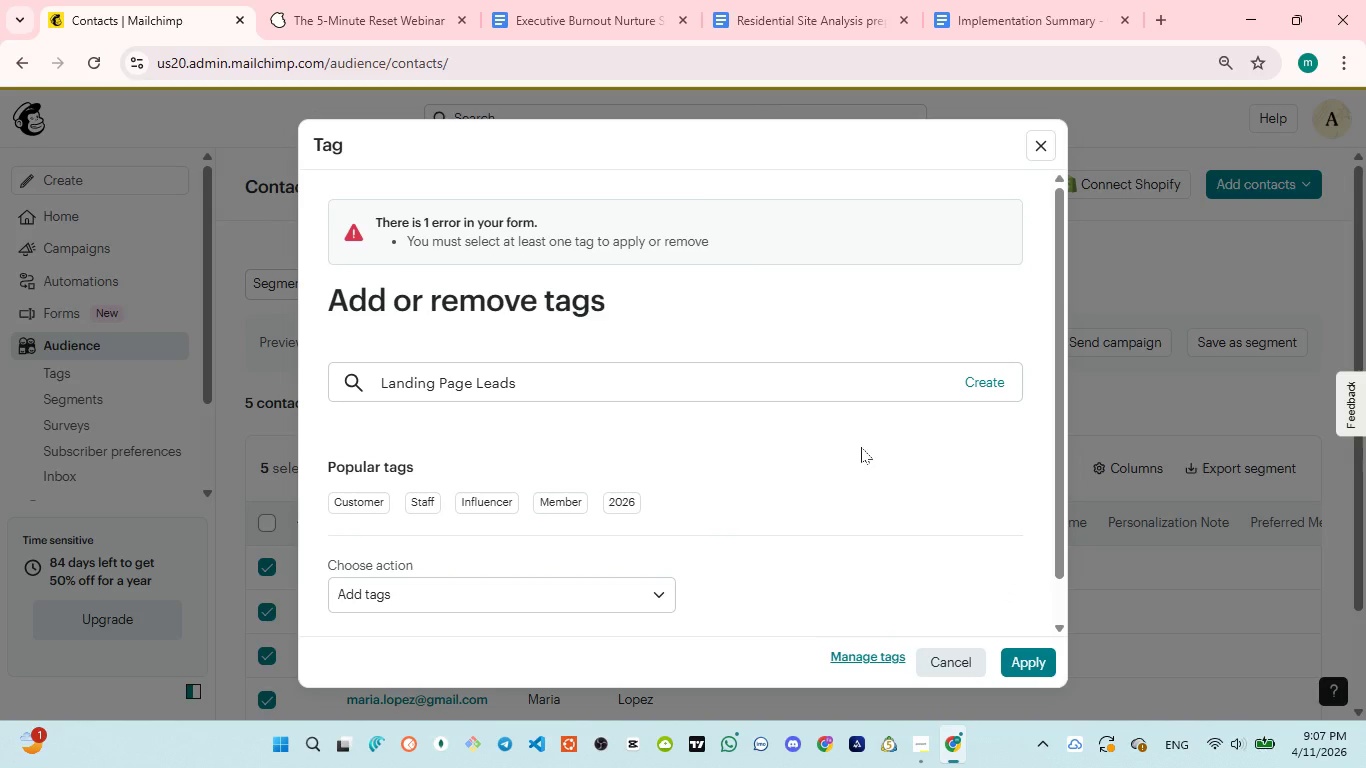 
scroll: coordinate [519, 545], scroll_direction: down, amount: 4.0
 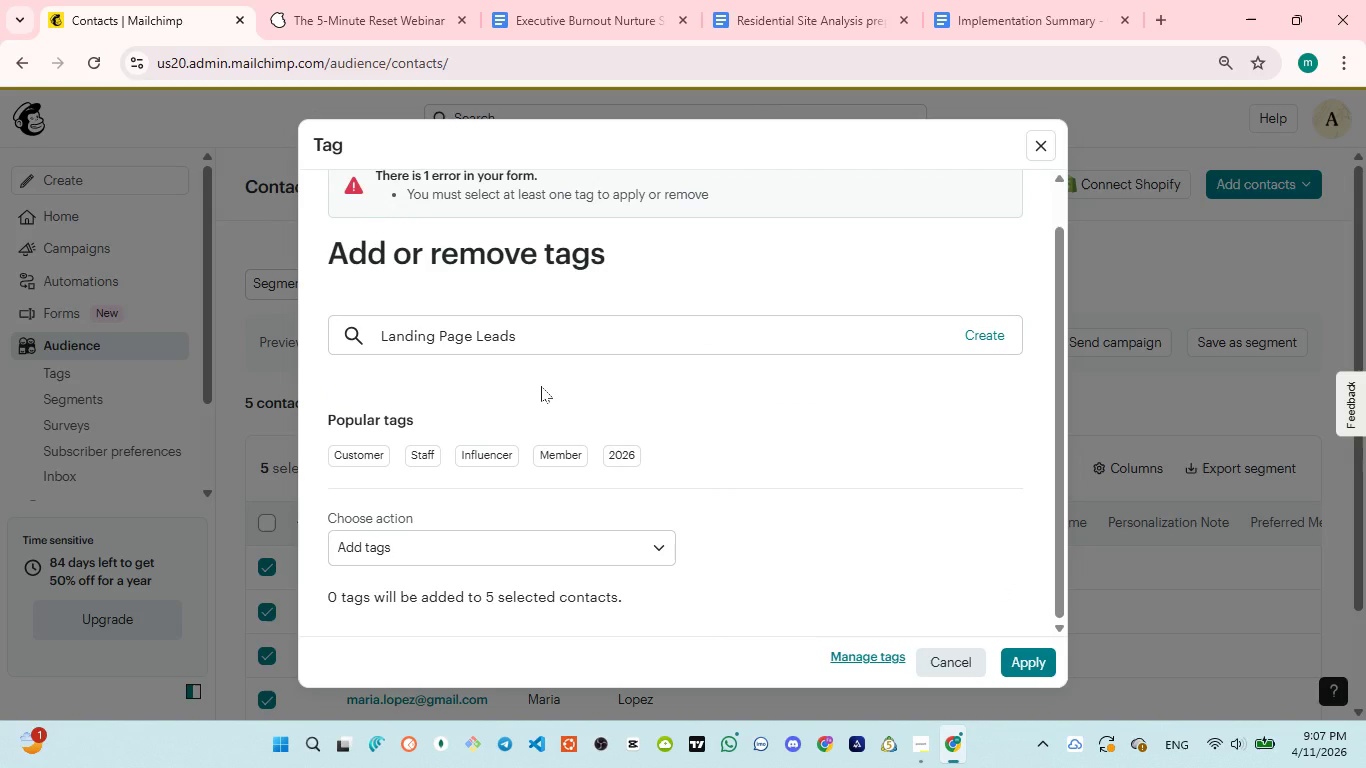 
scroll: coordinate [529, 360], scroll_direction: up, amount: 2.0
 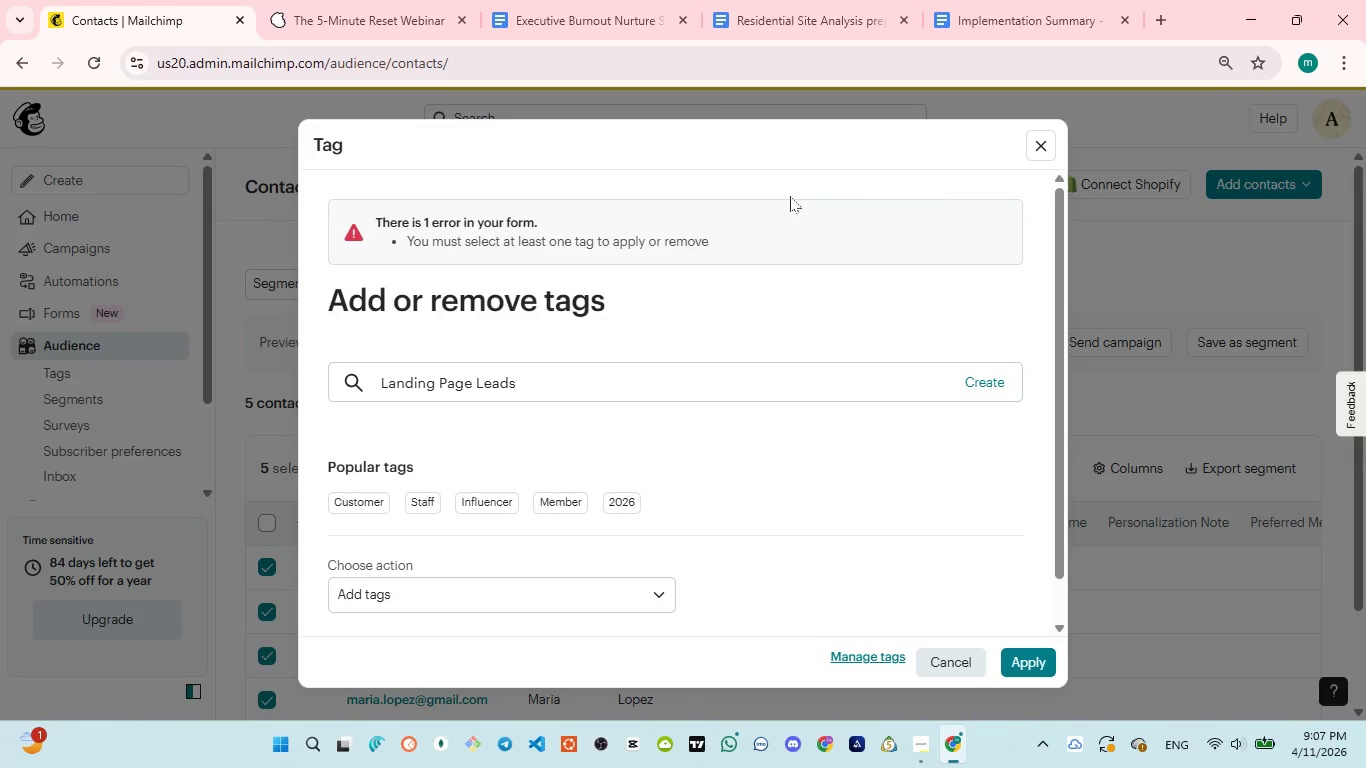 
left_click([639, 240])
 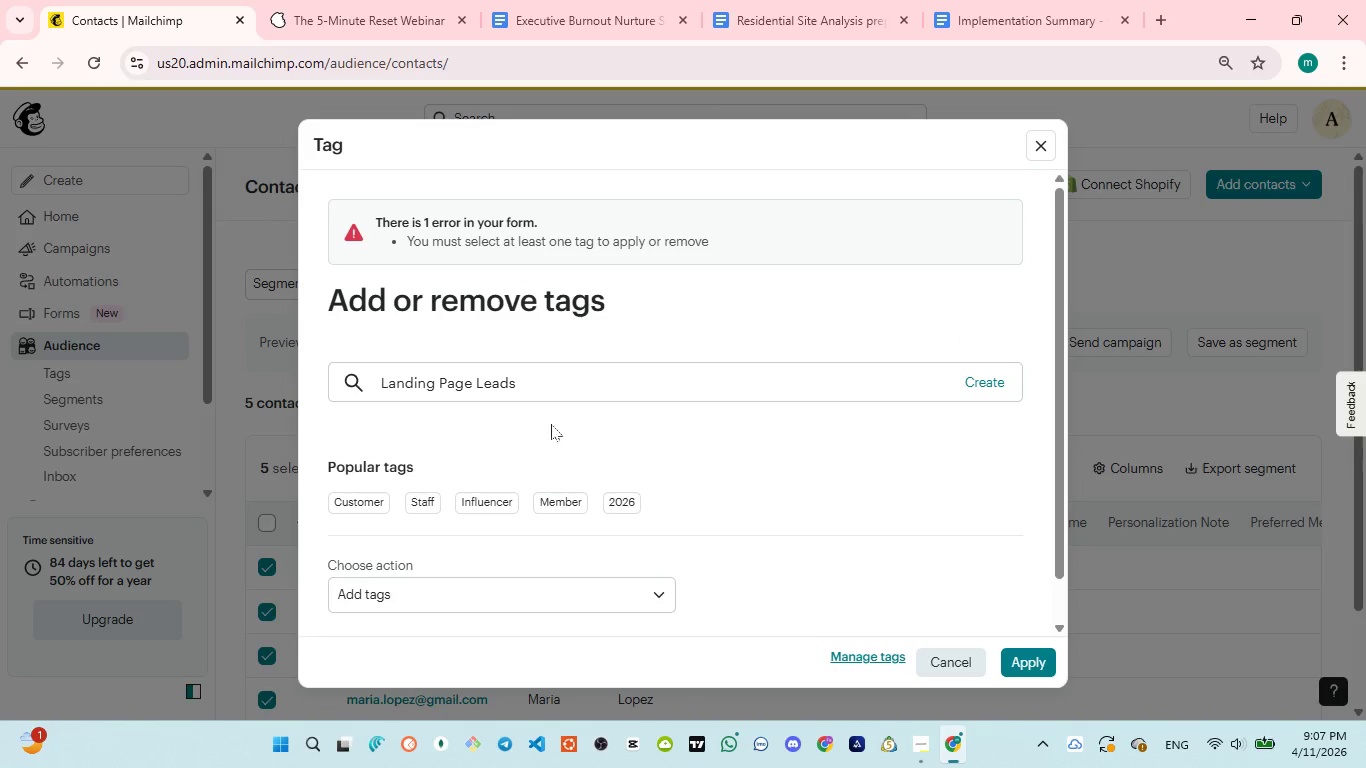 
left_click([545, 601])
 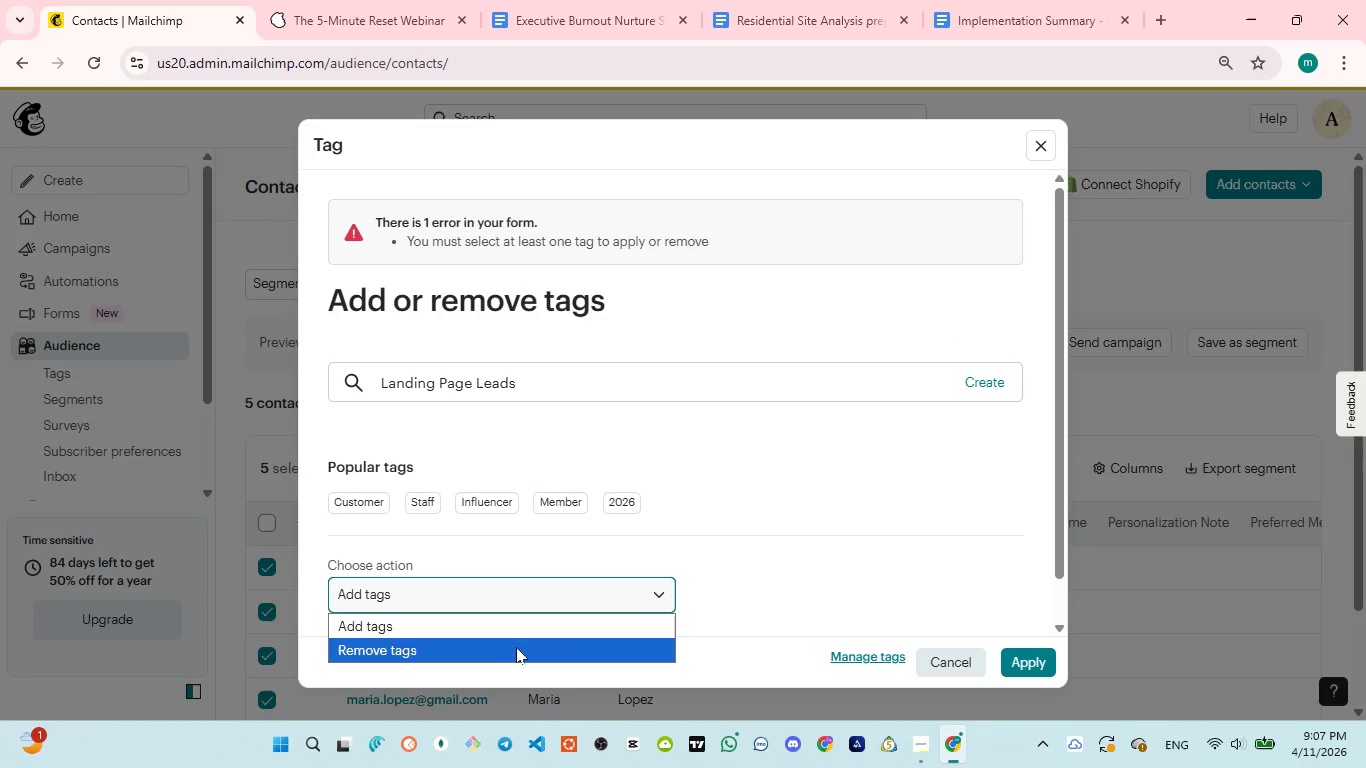 
left_click([504, 653])
 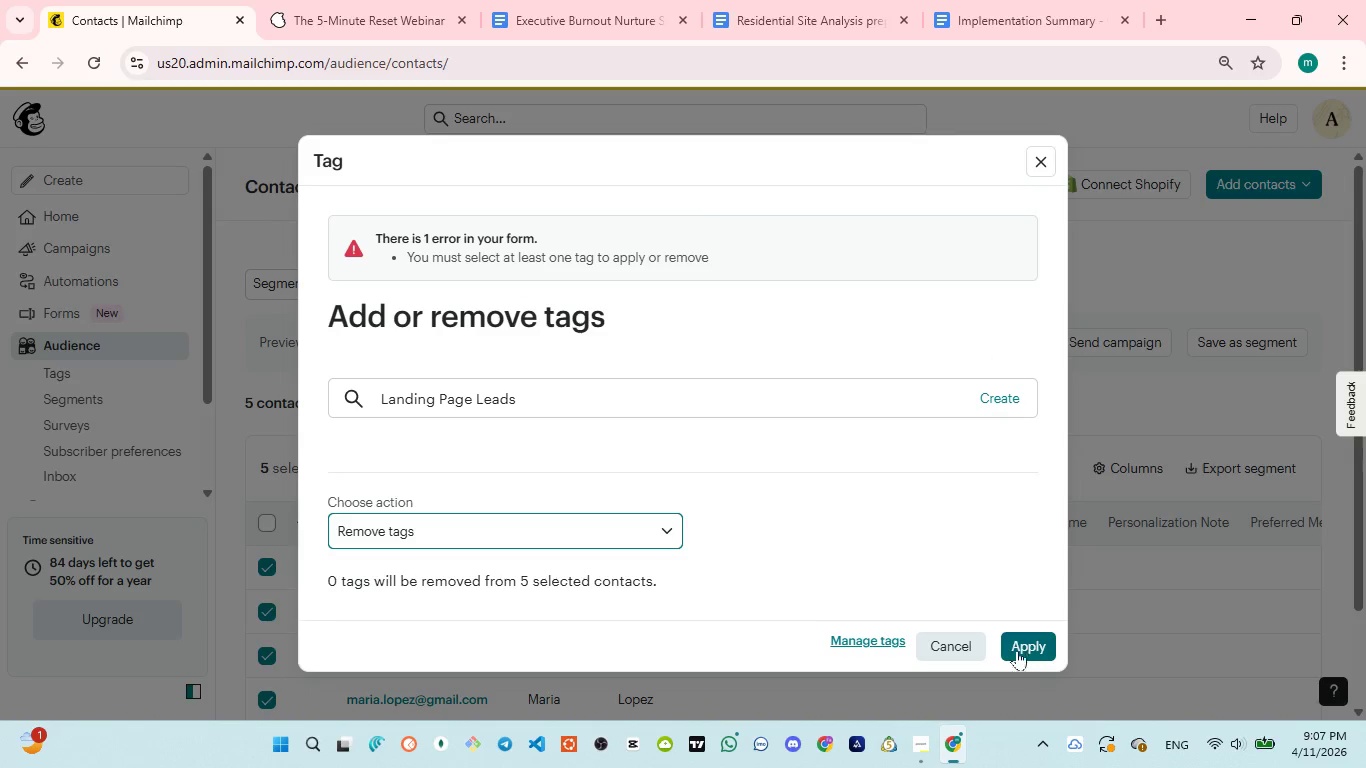 
left_click([545, 535])
 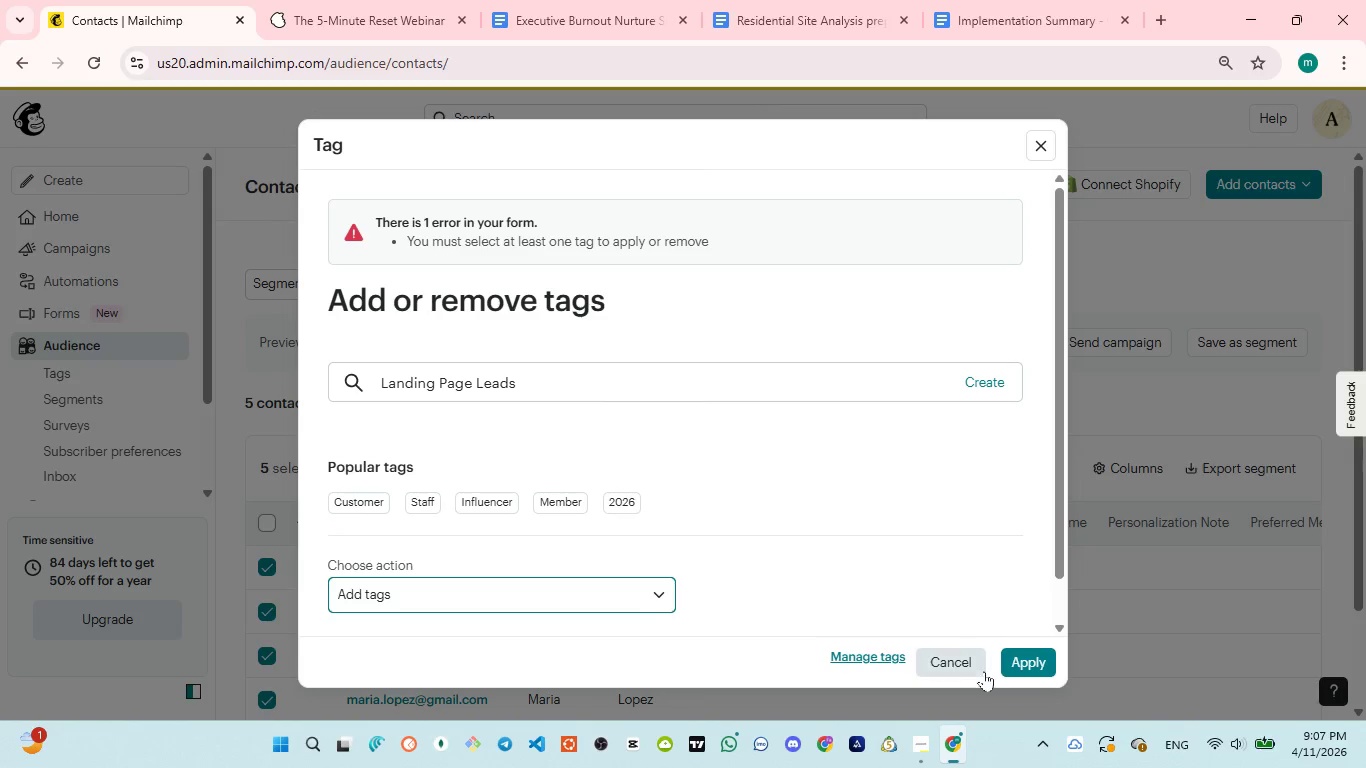 
left_click([1019, 665])
 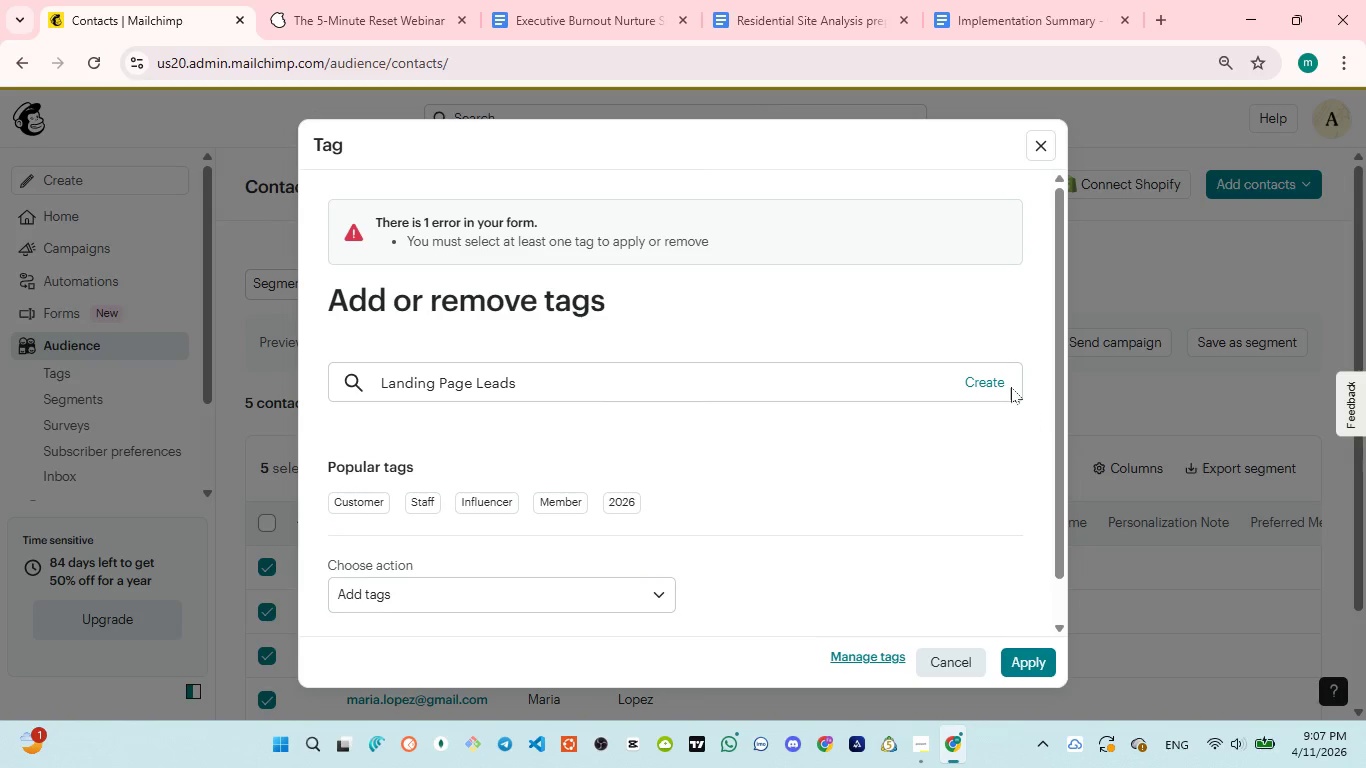 
left_click([985, 378])
 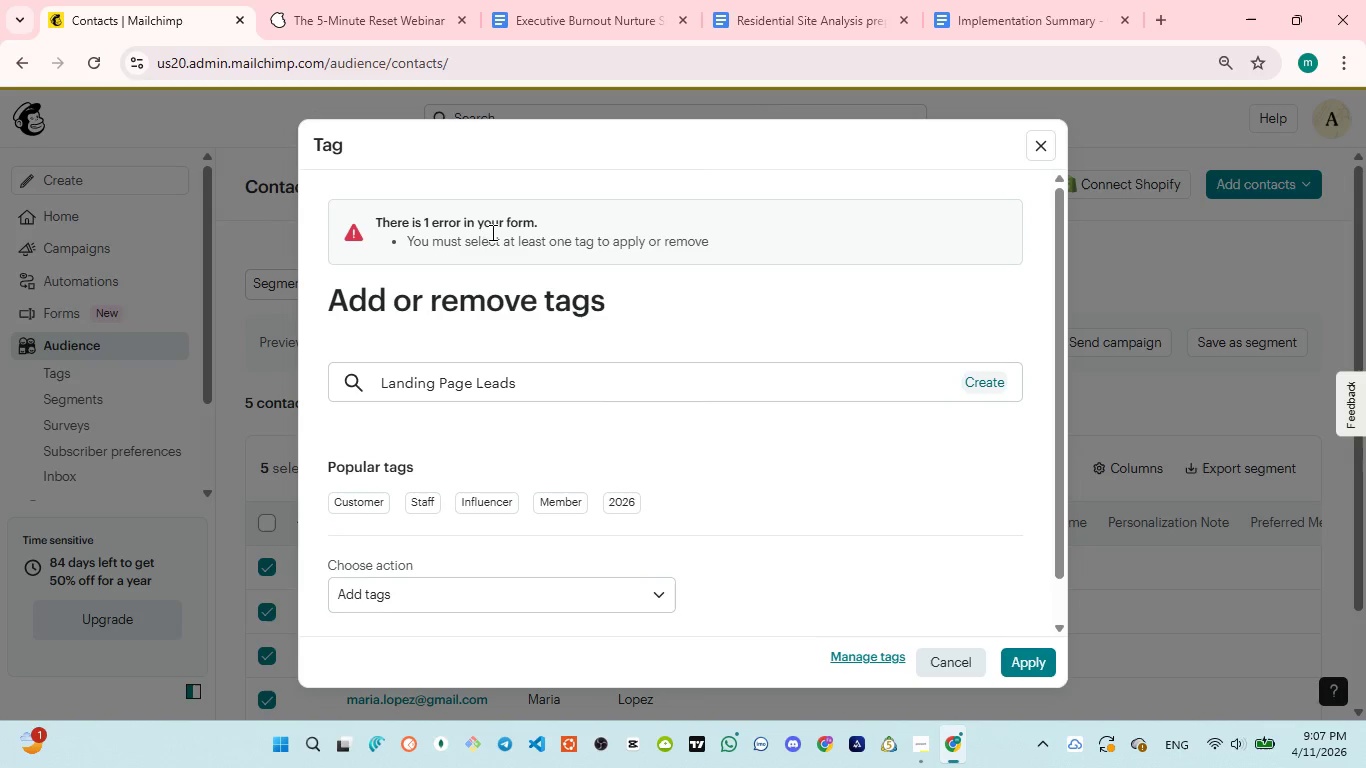 
wait(5.53)
 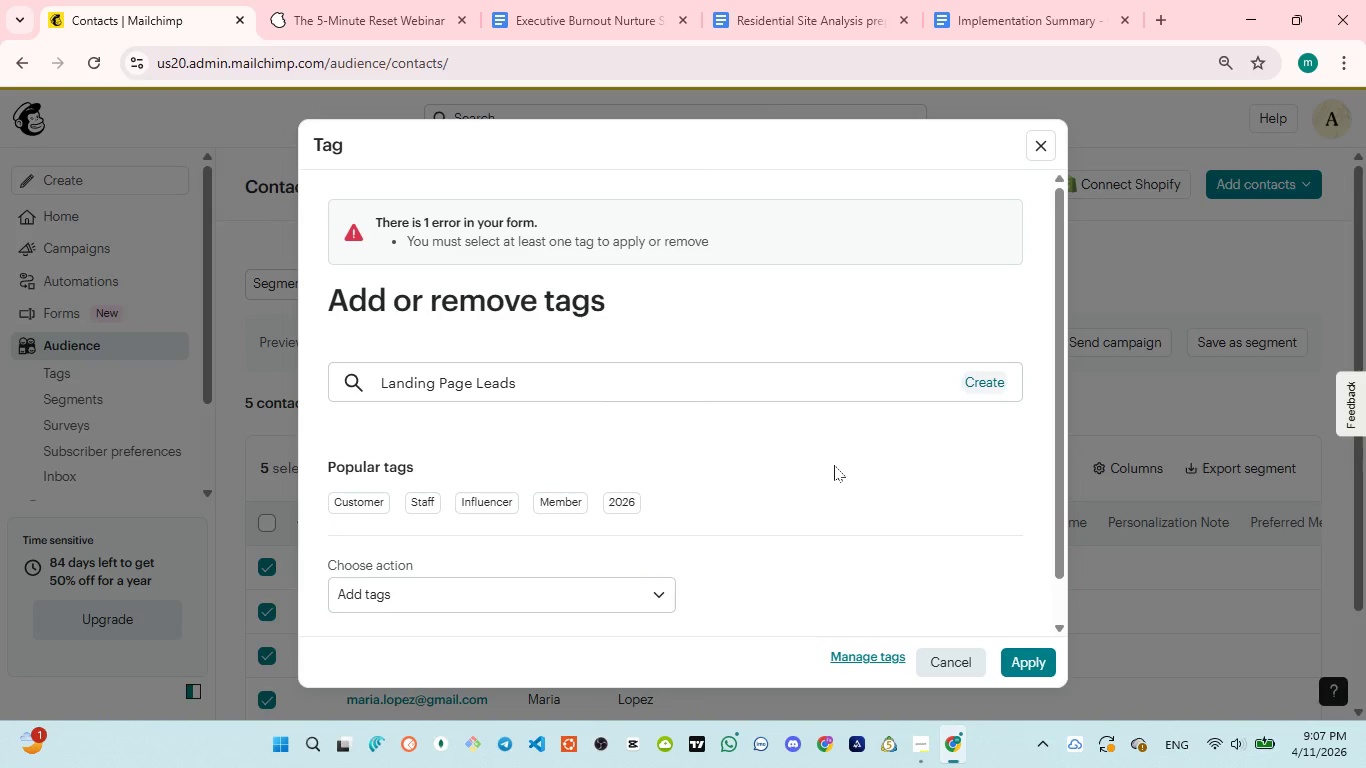 
left_click([988, 384])
 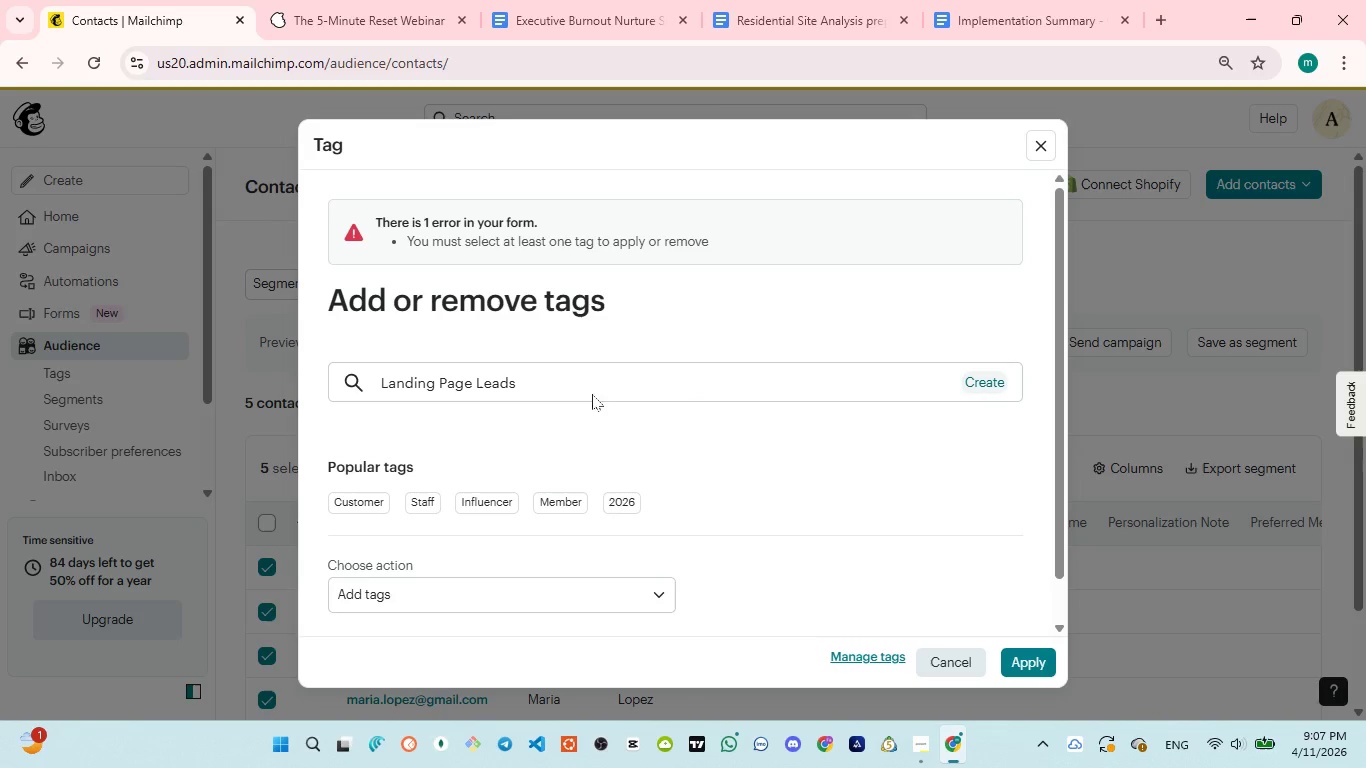 
left_click([544, 381])
 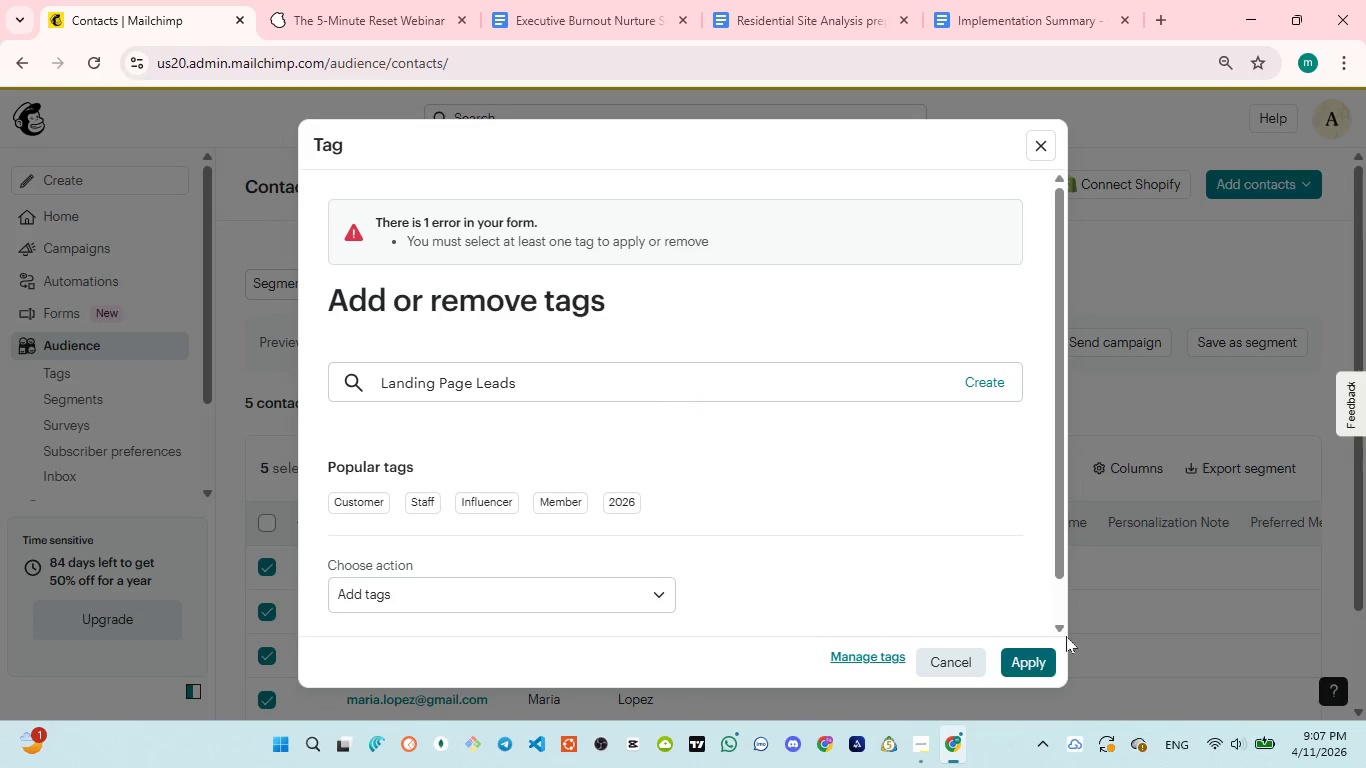 
left_click_drag(start_coordinate=[1060, 567], to_coordinate=[1062, 621])
 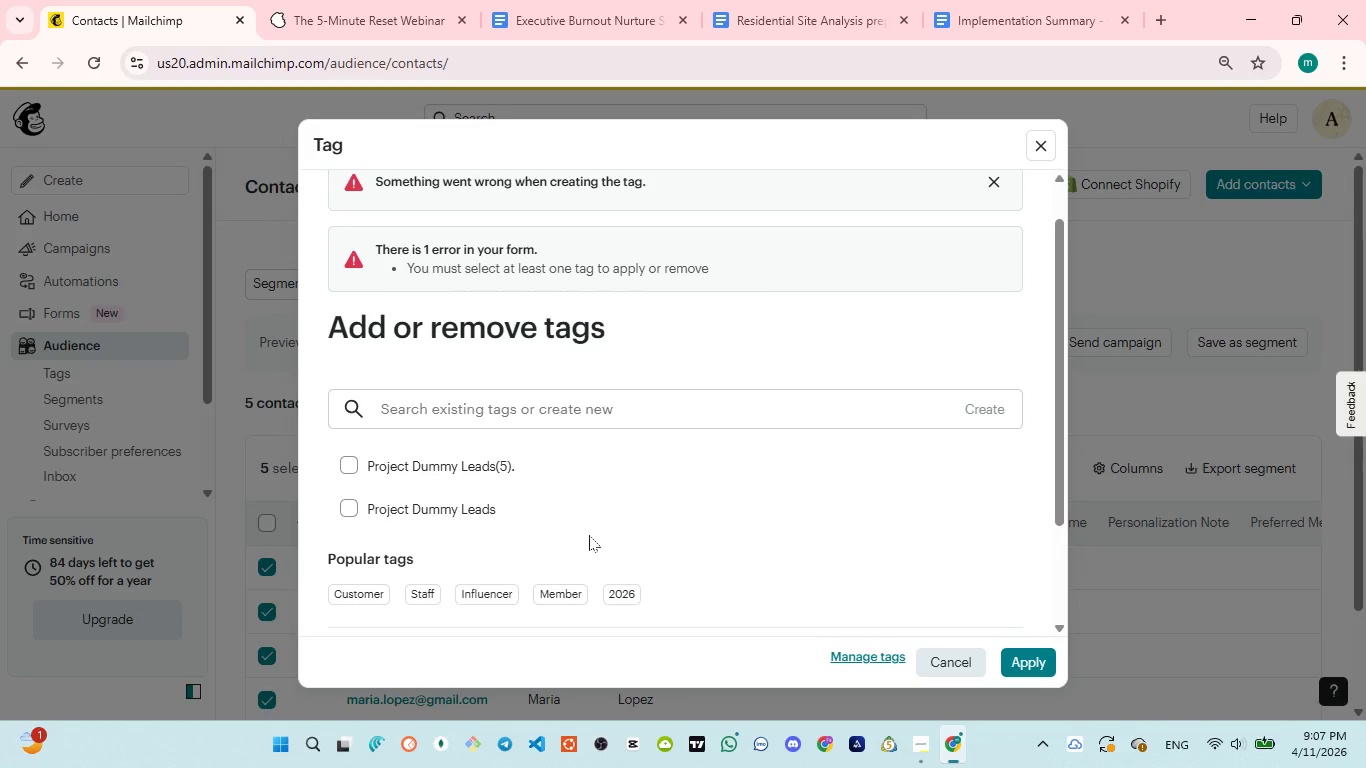 
wait(5.98)
 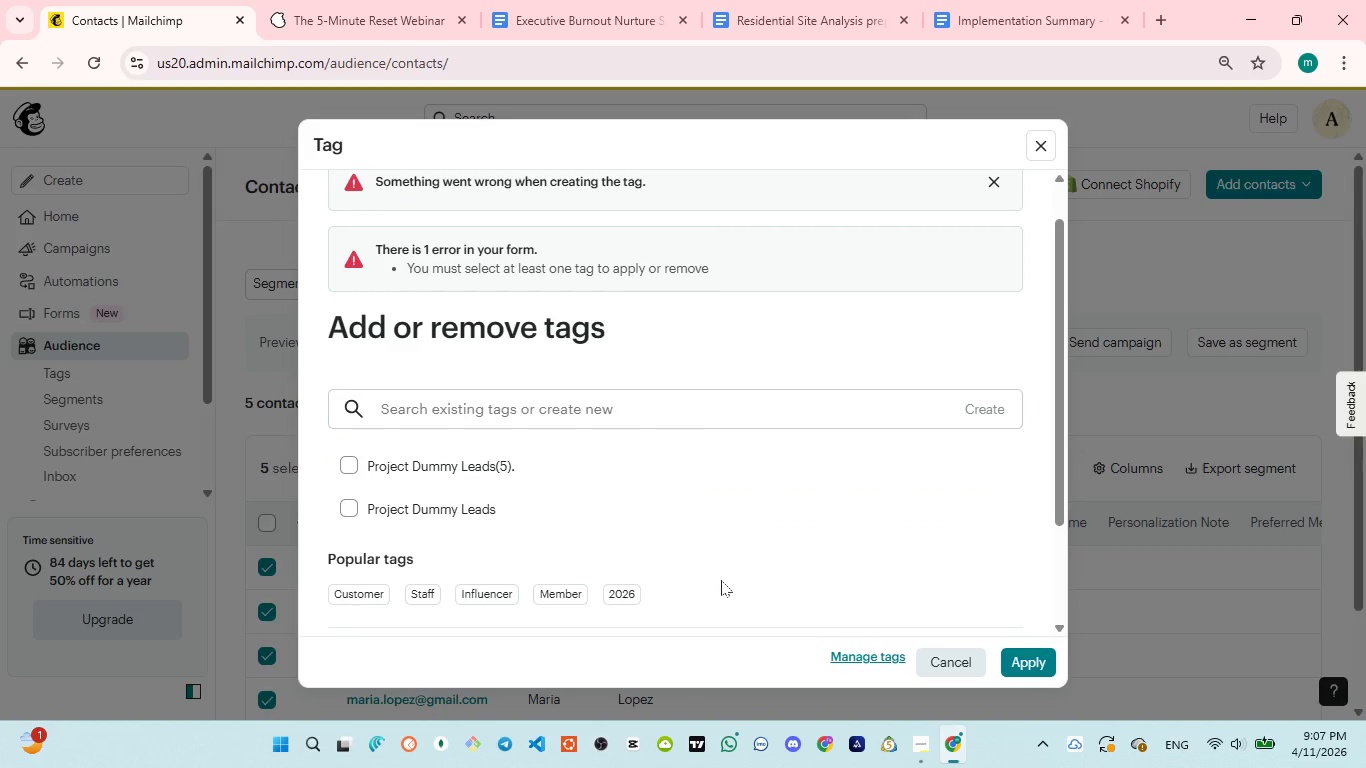 
left_click([628, 415])
 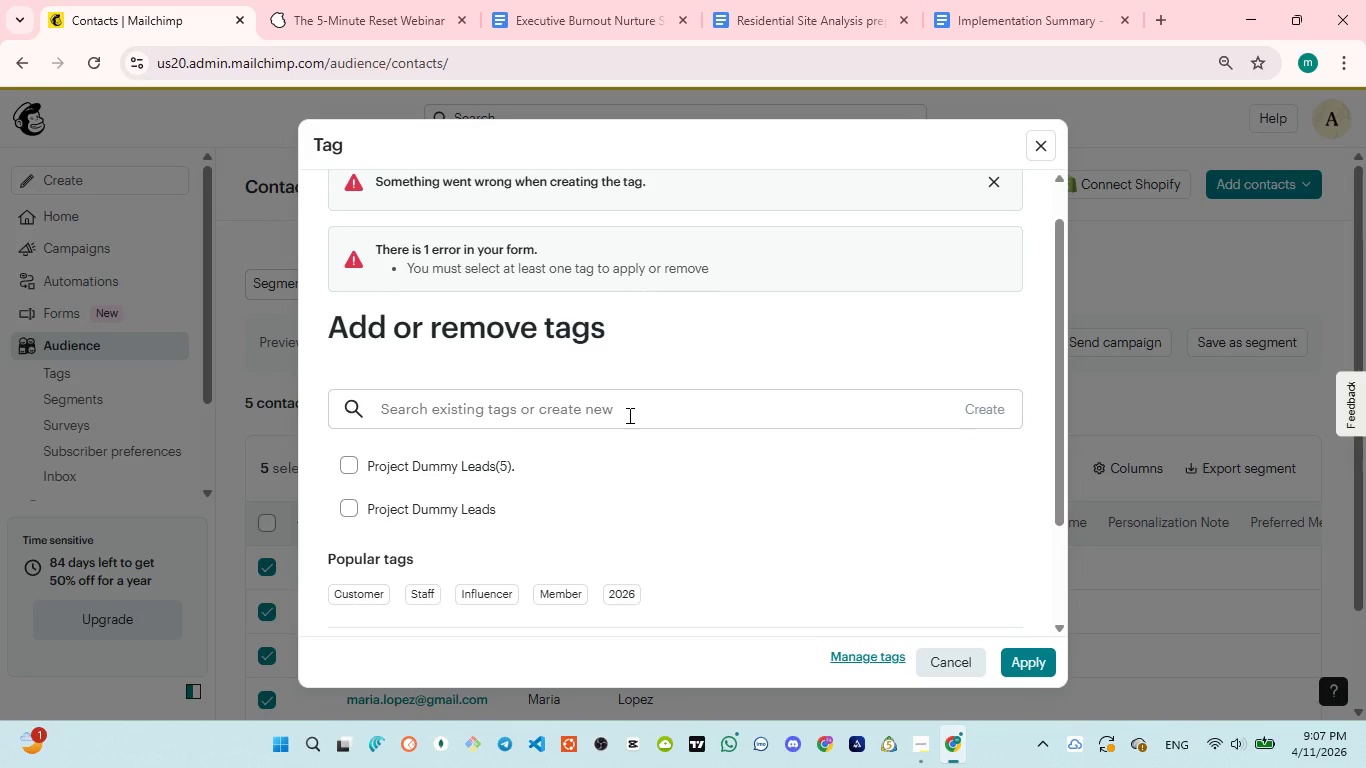 
key(Control+V)
 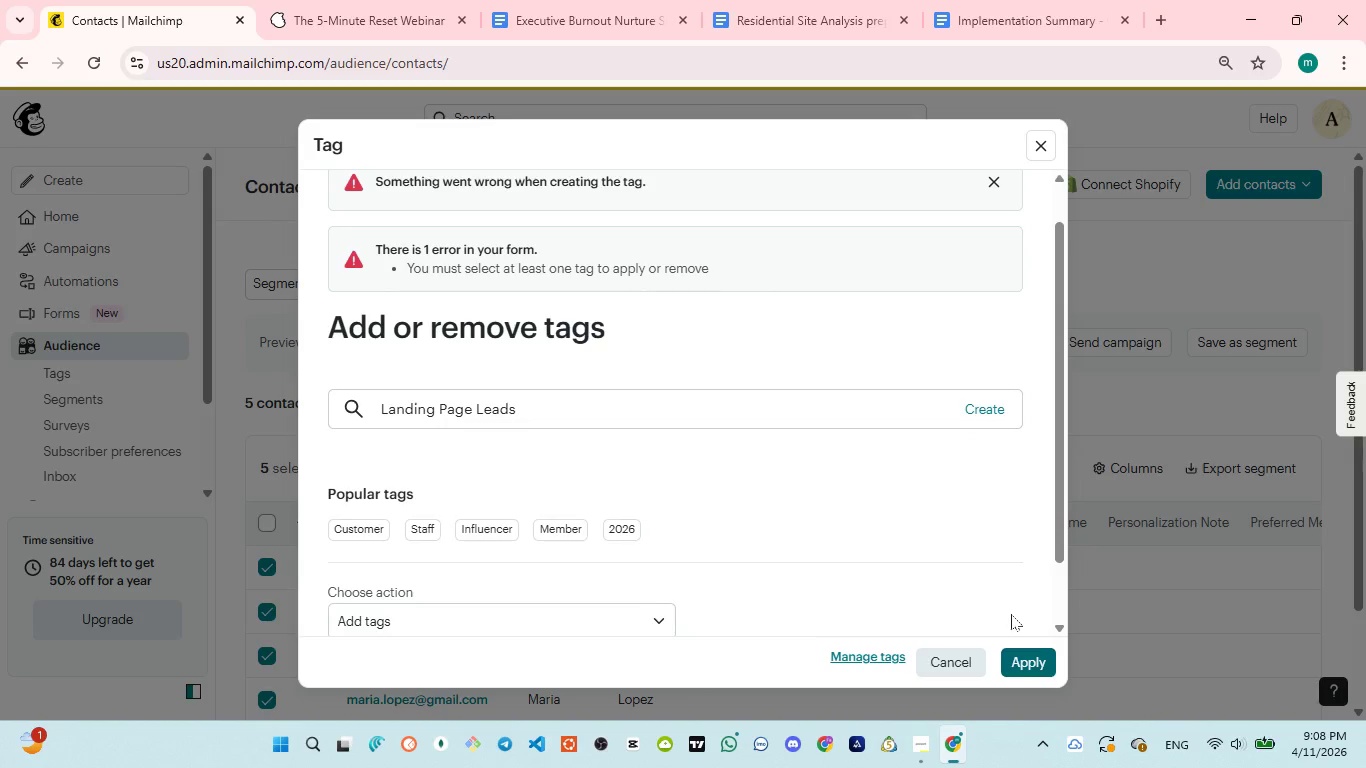 
left_click([985, 413])
 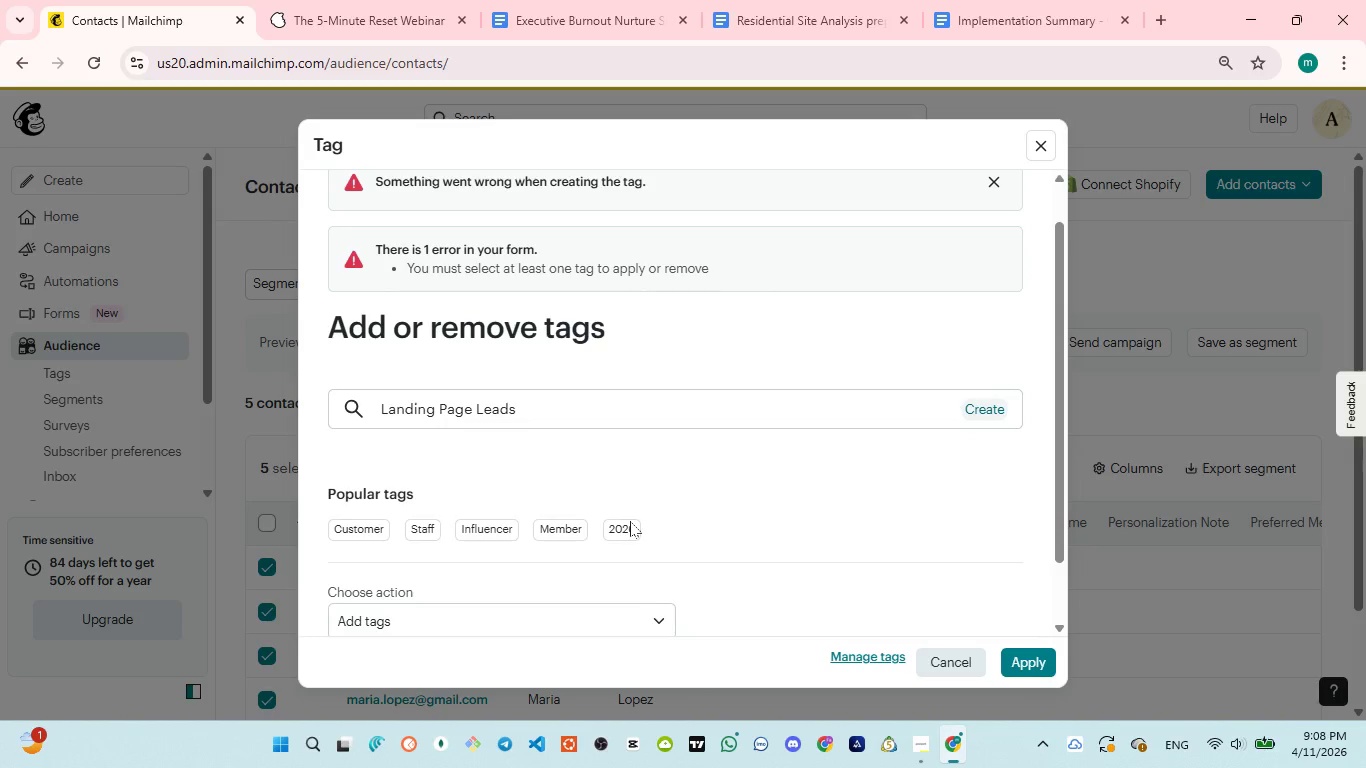 
scroll: coordinate [745, 457], scroll_direction: down, amount: 3.0
 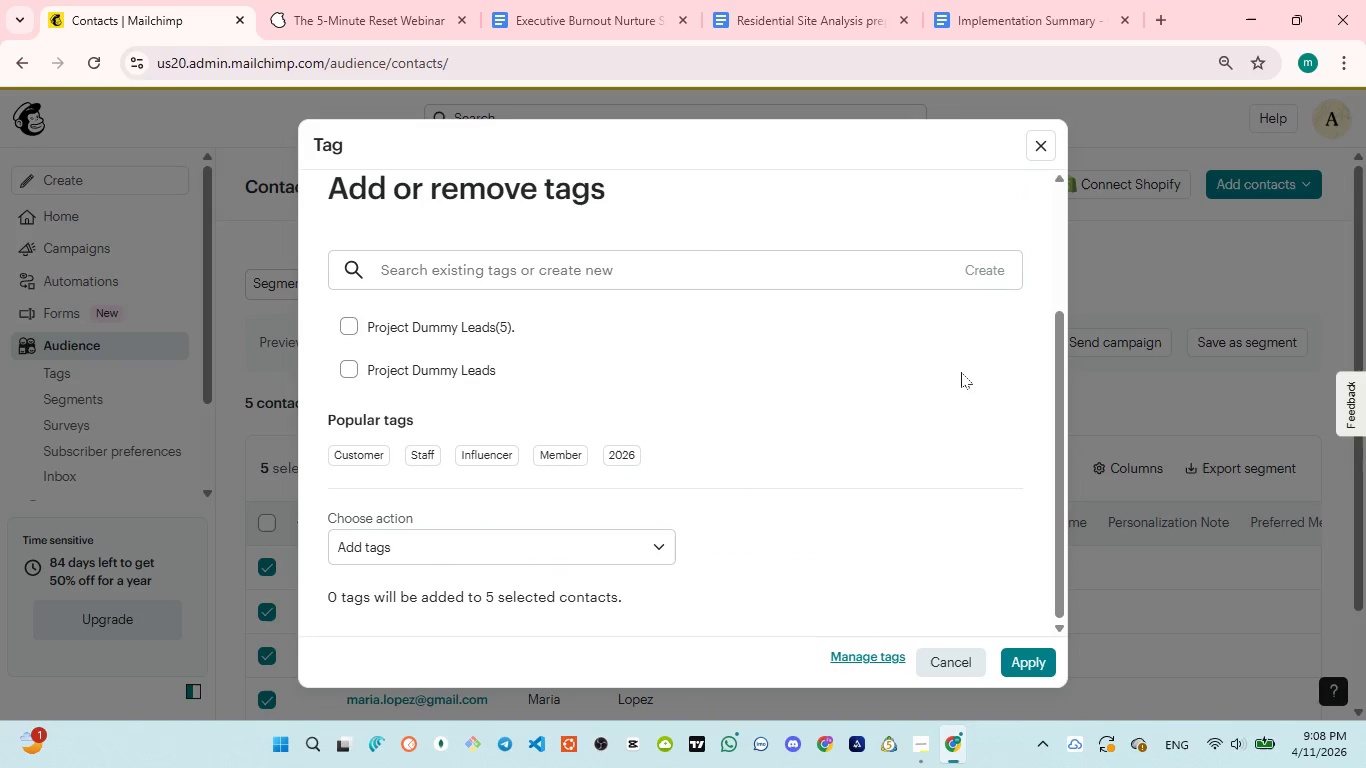 
left_click([715, 267])
 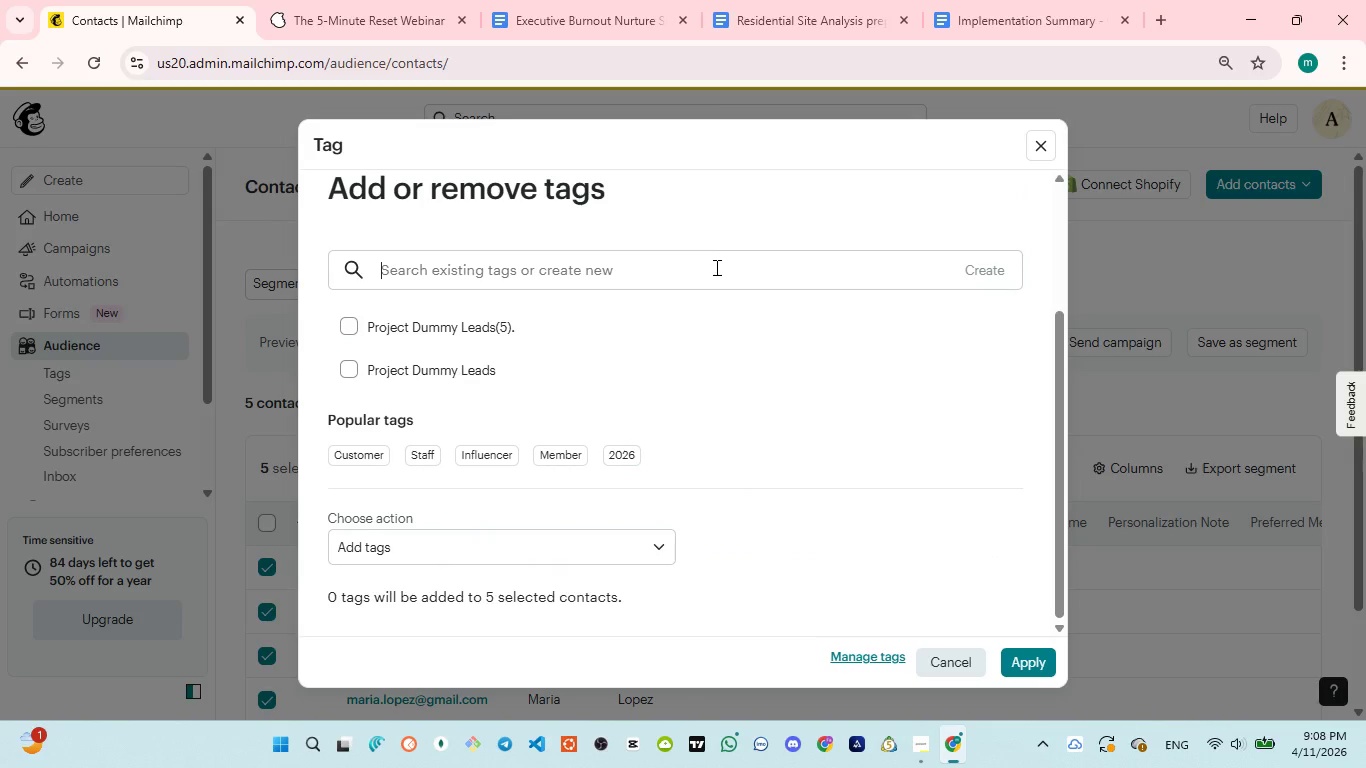 
key(Control+V)
 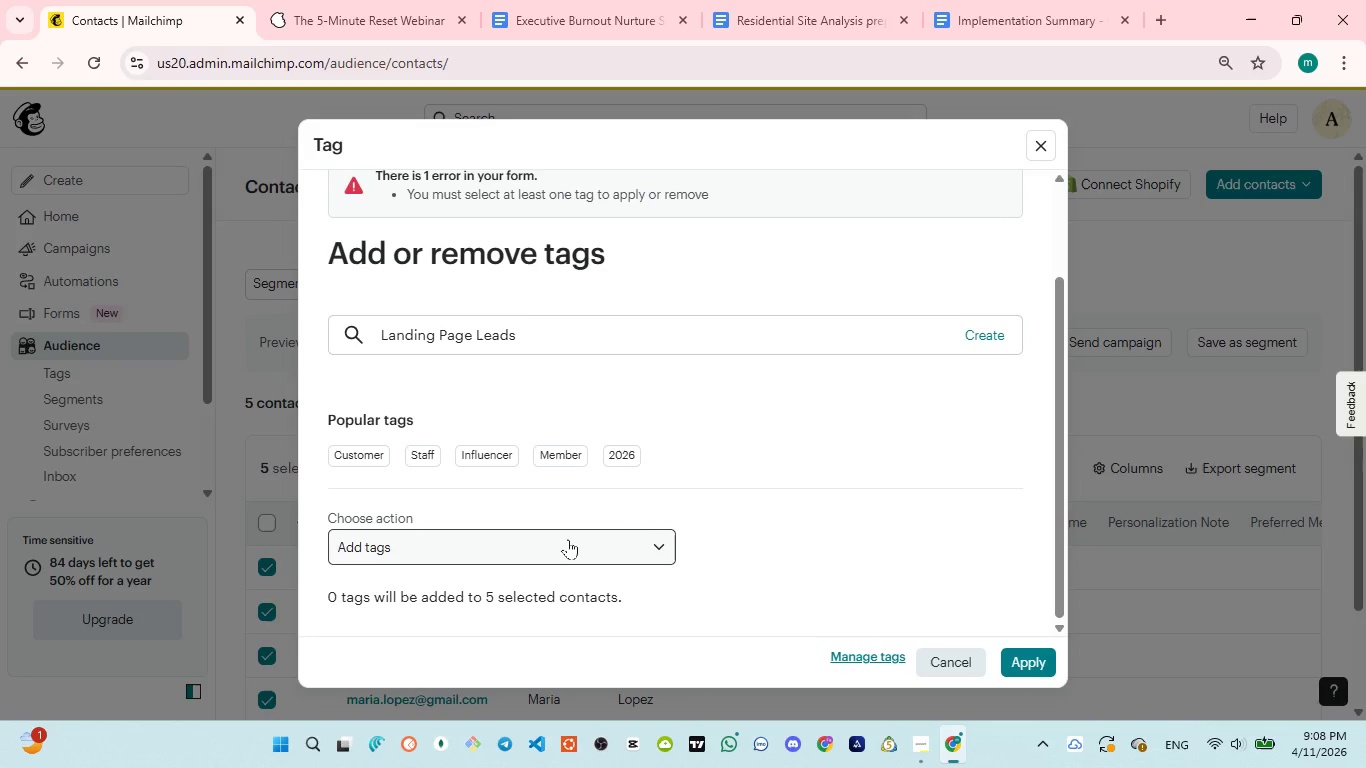 
wait(6.89)
 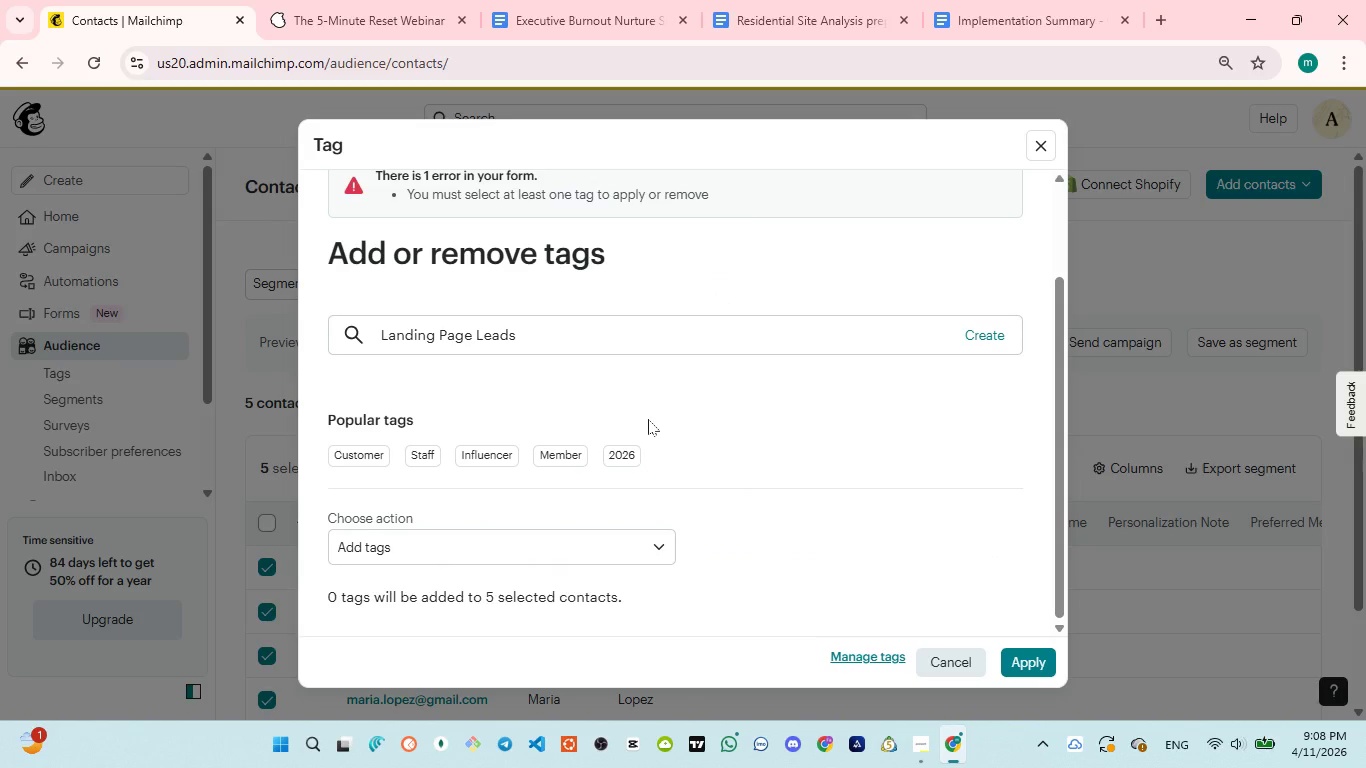 
scroll: coordinate [569, 541], scroll_direction: down, amount: 1.0
 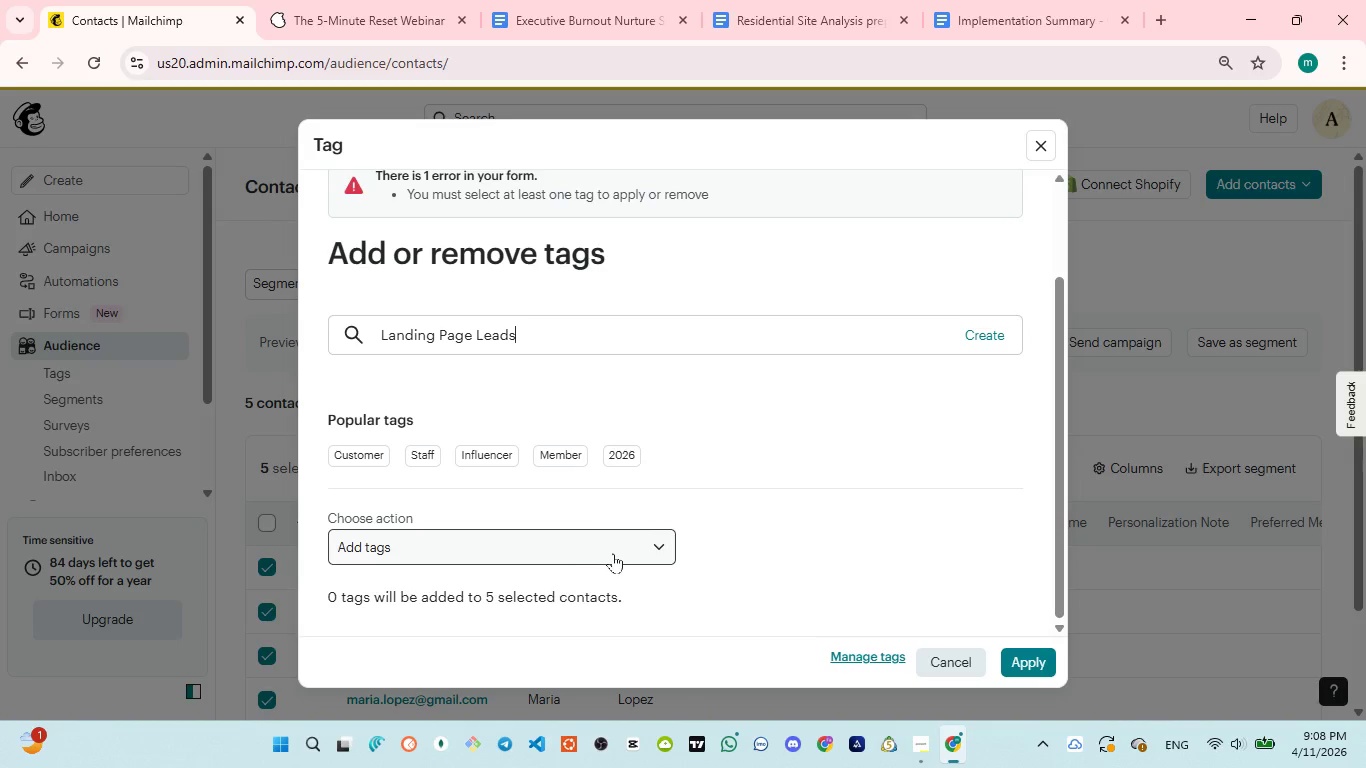 
left_click([613, 553])
 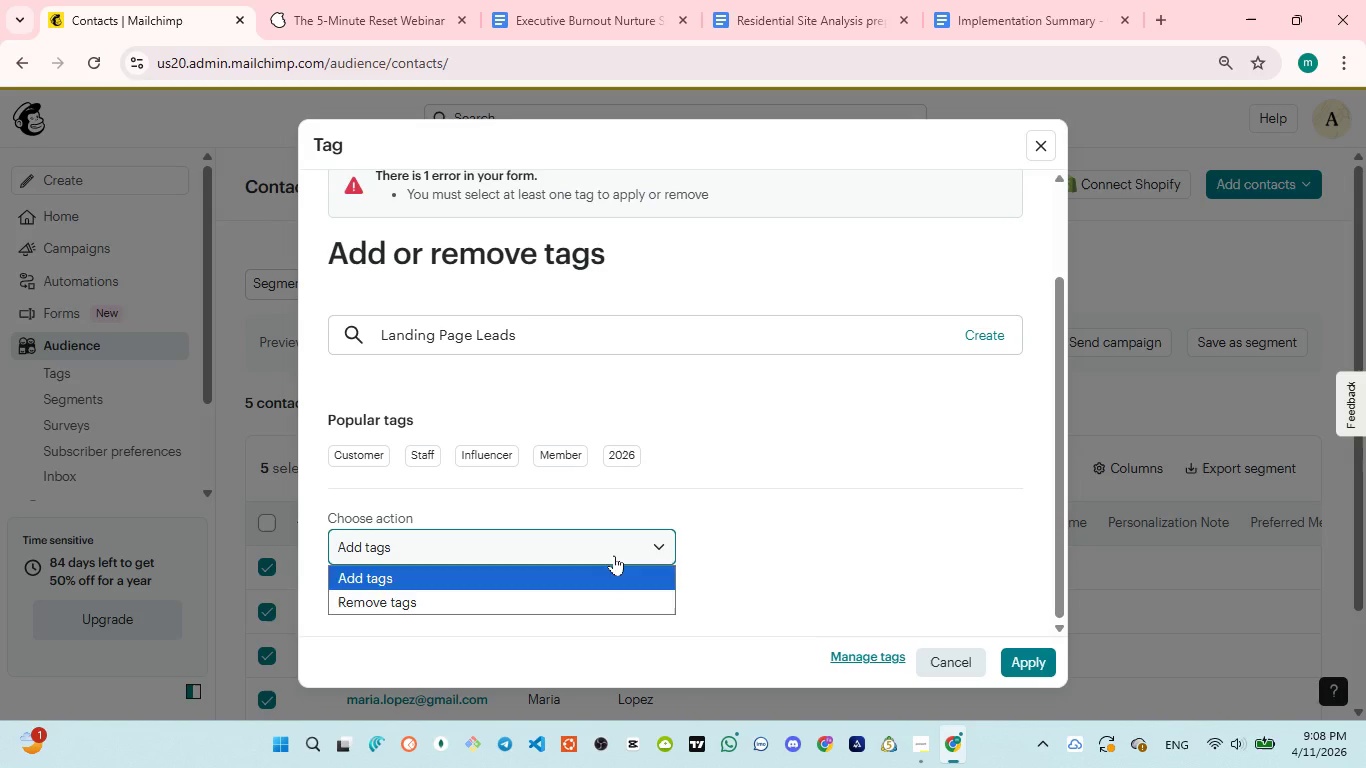 
scroll: coordinate [614, 555], scroll_direction: down, amount: 1.0
 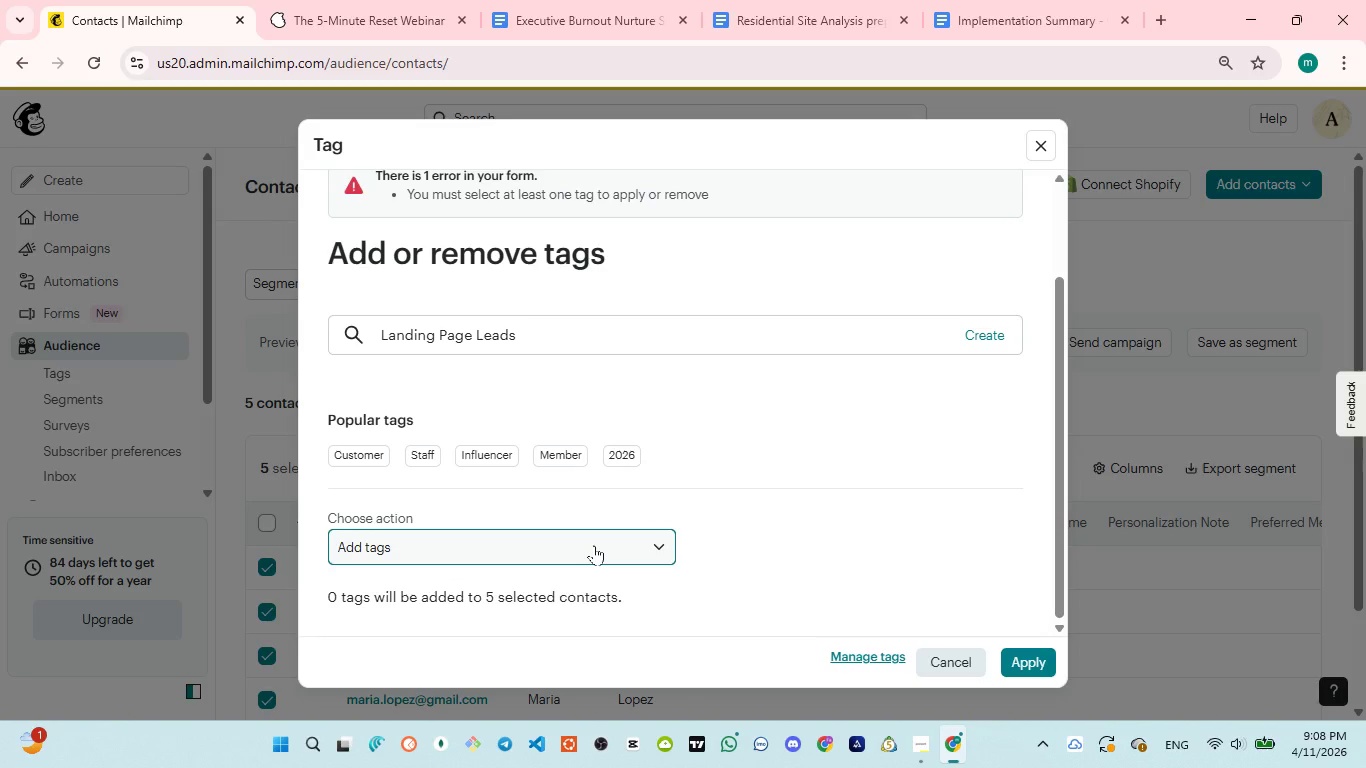 
left_click([594, 545])
 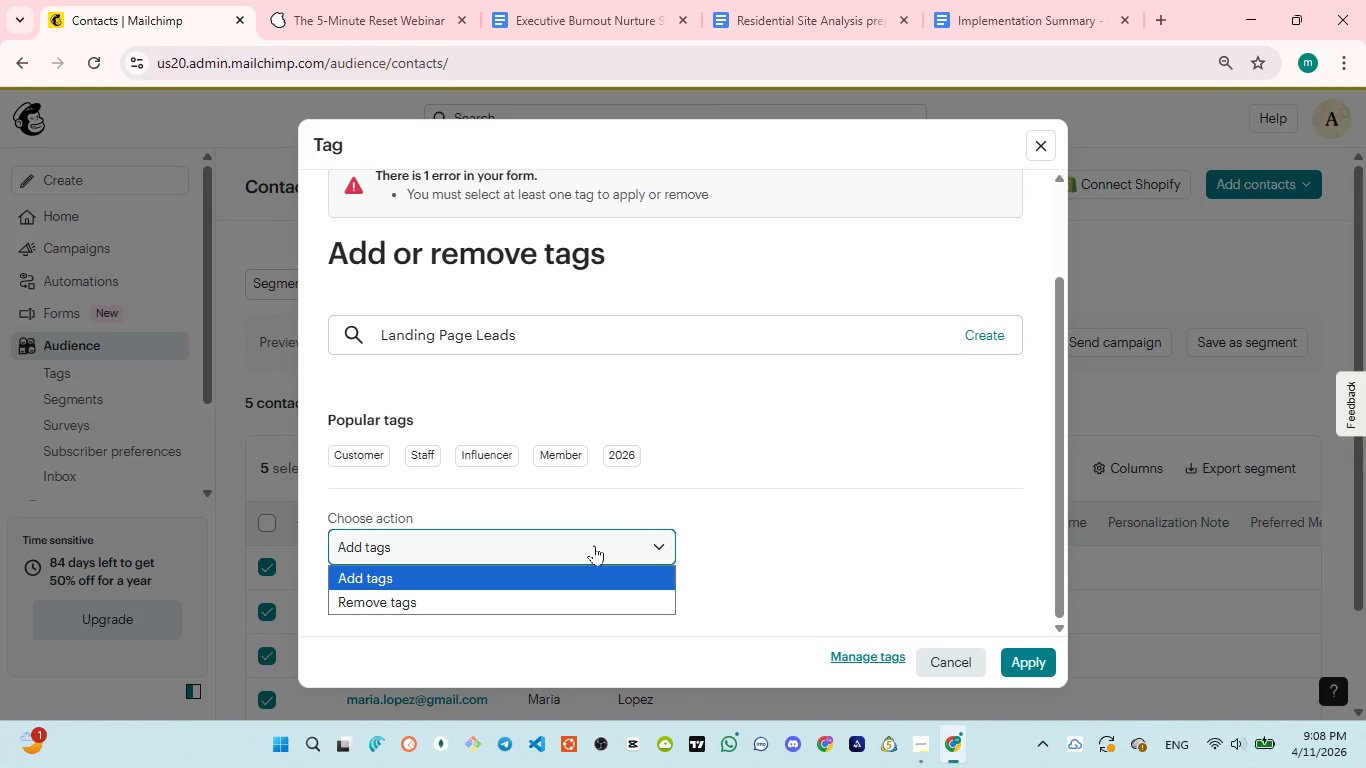 
left_click([594, 545])
 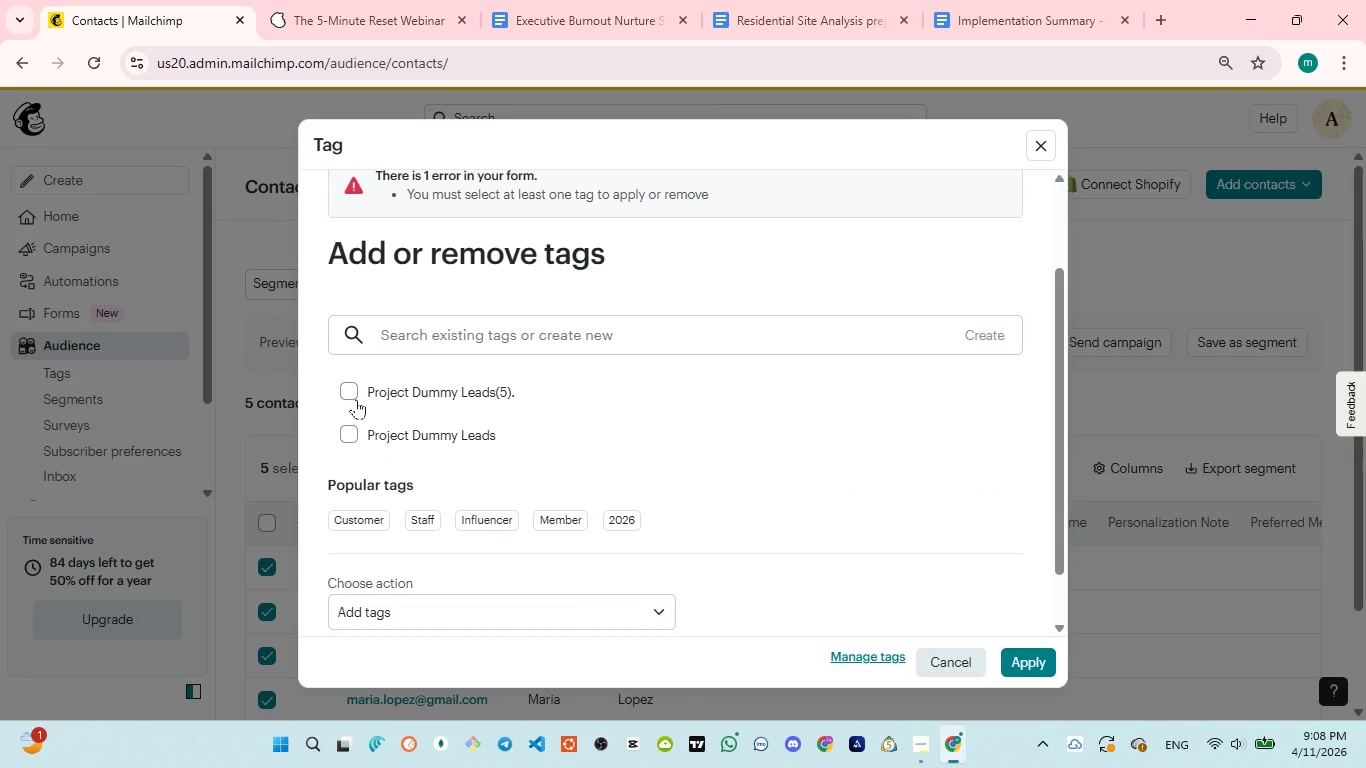 
wait(13.98)
 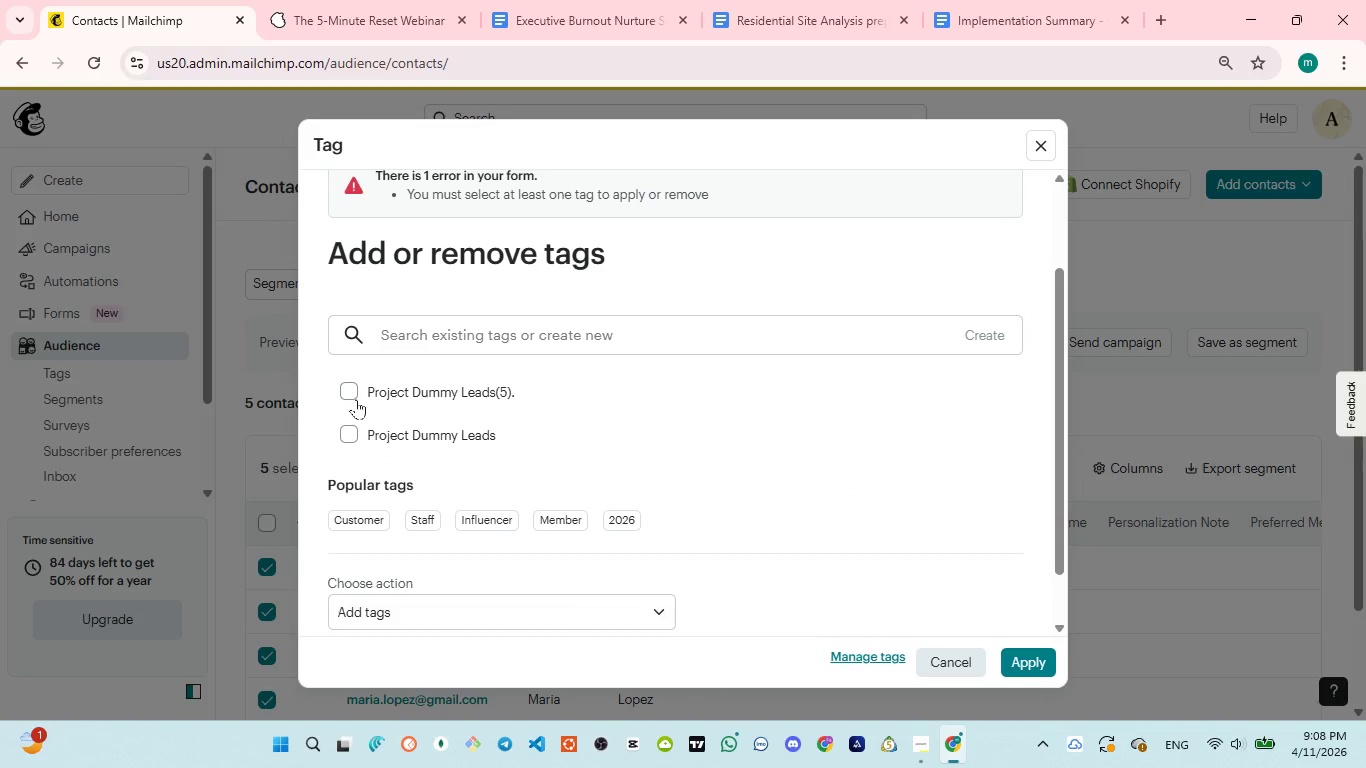 
left_click([355, 395])
 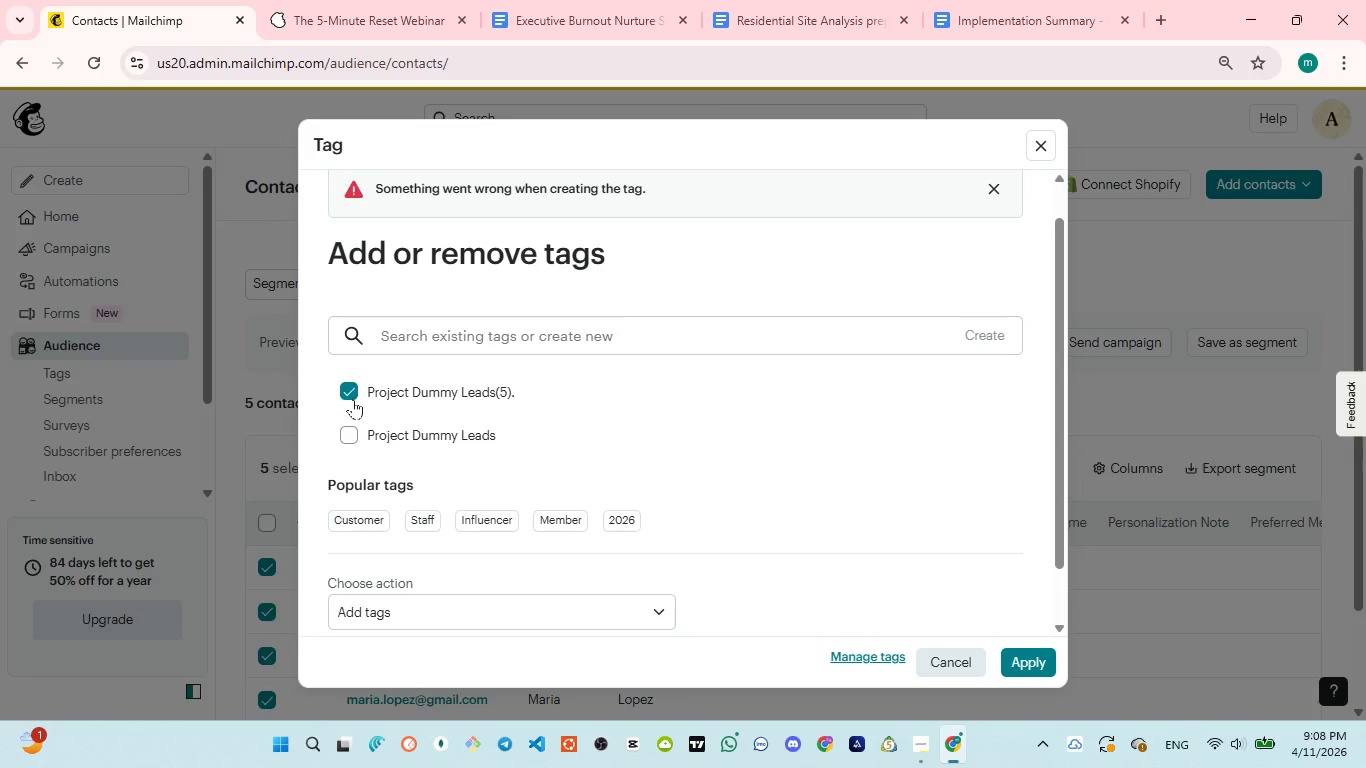 
left_click([351, 399])
 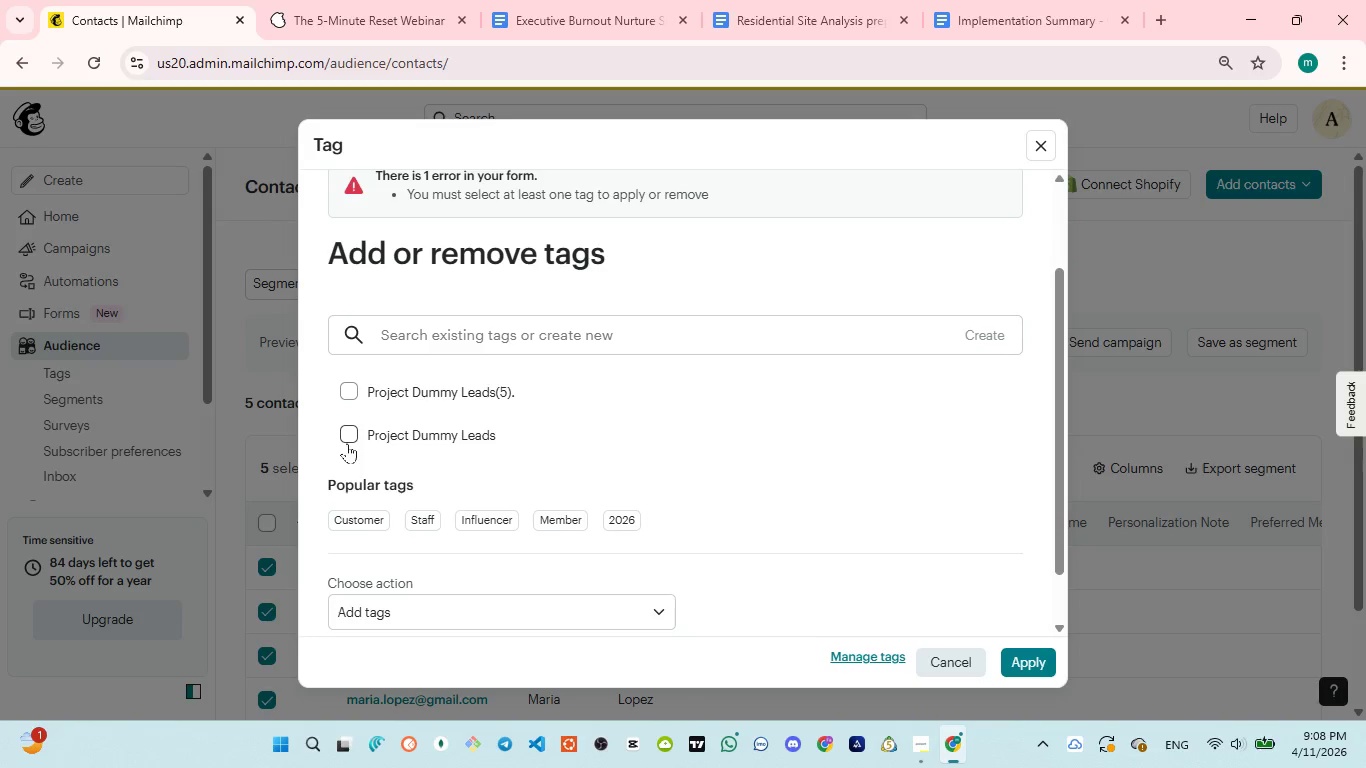 
left_click([351, 436])
 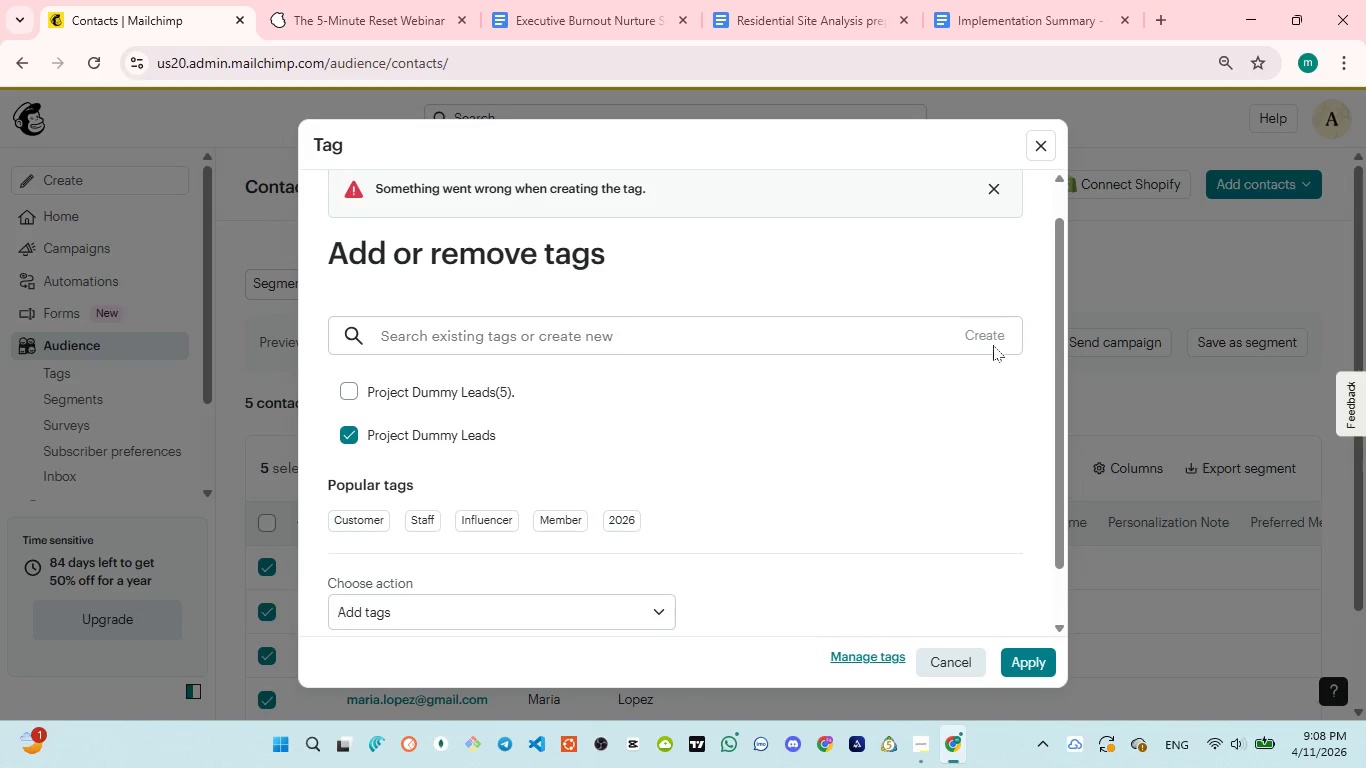 
wait(5.22)
 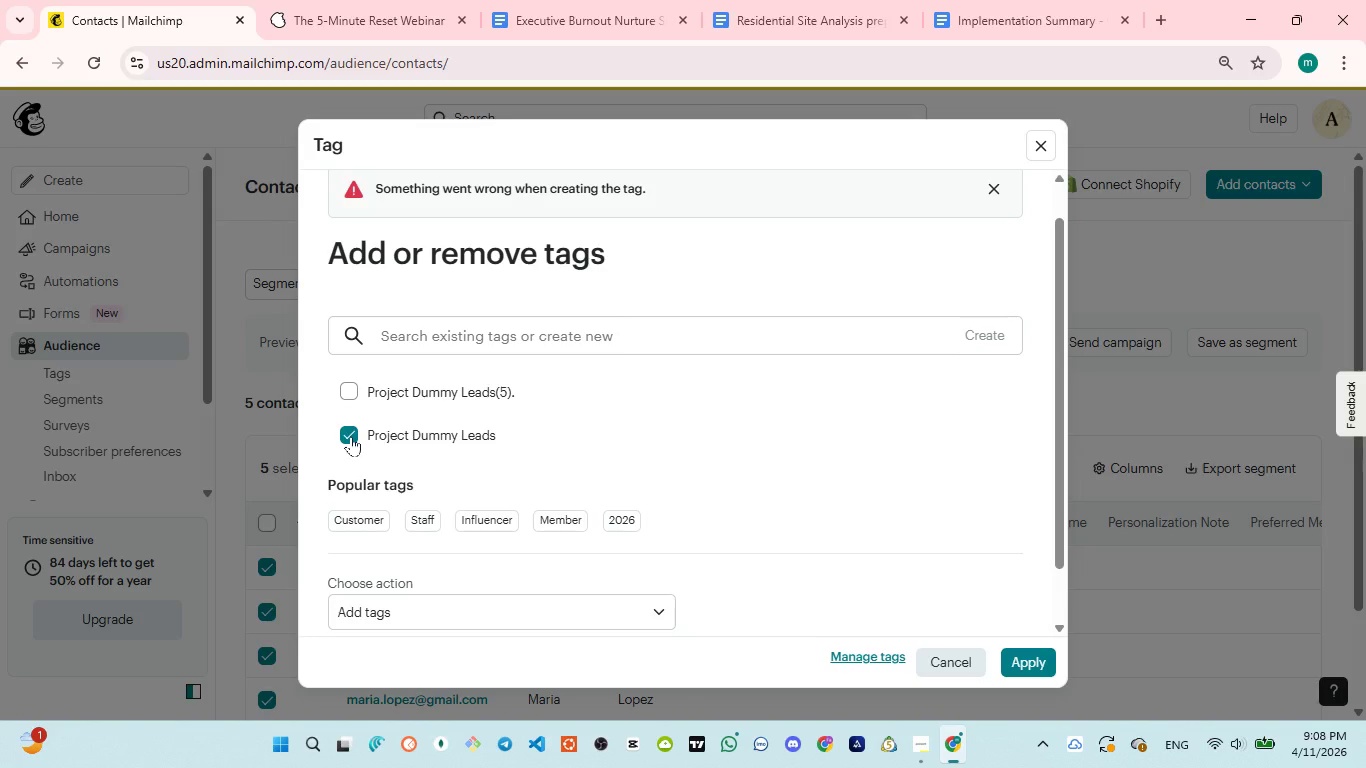 
left_click([1041, 663])
 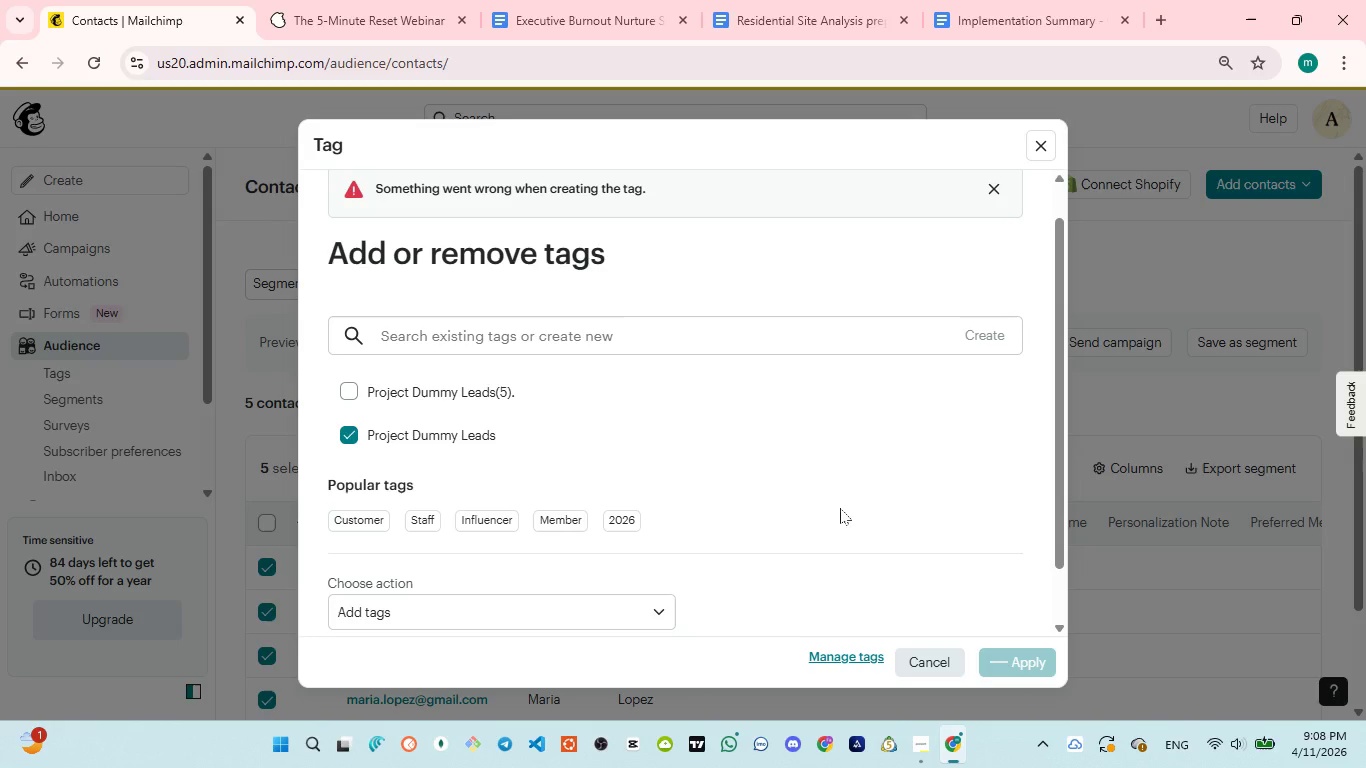 
scroll: coordinate [558, 541], scroll_direction: down, amount: 4.0
 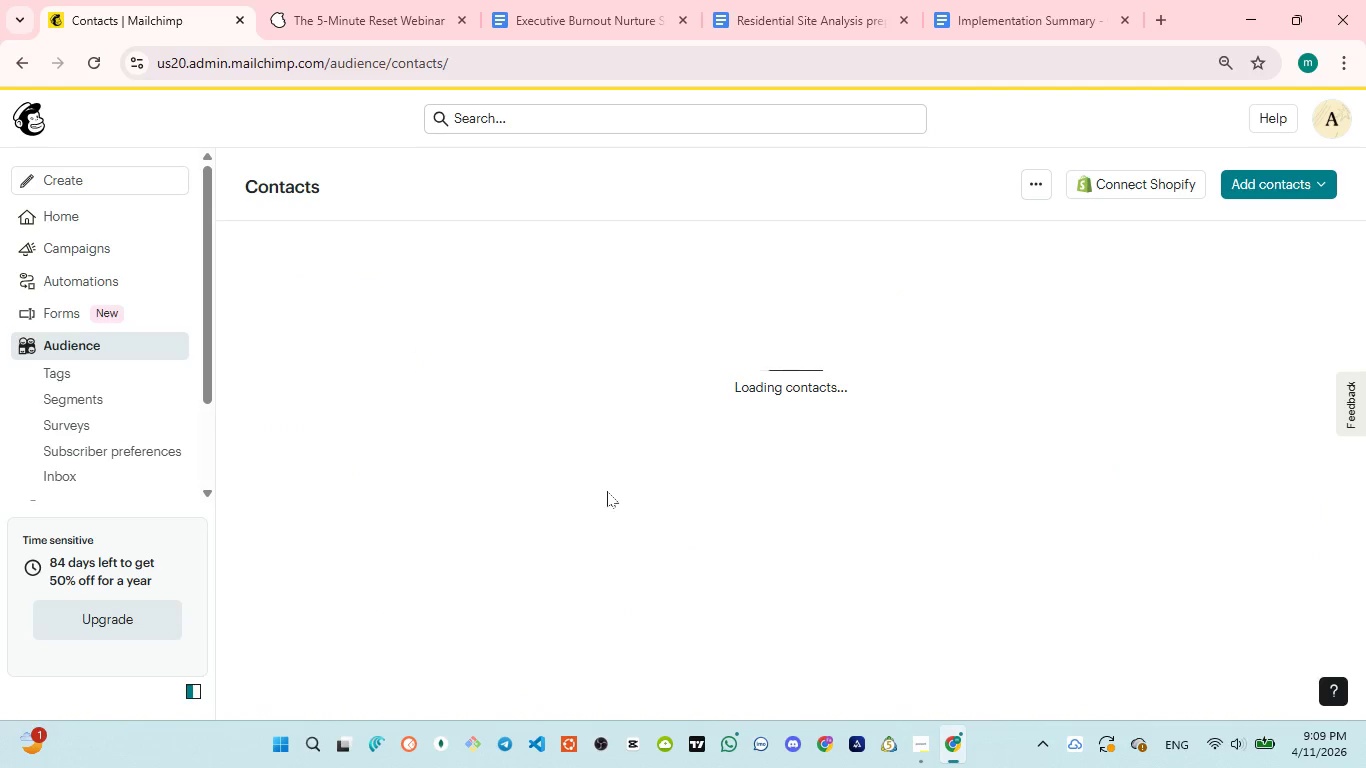 
wait(19.93)
 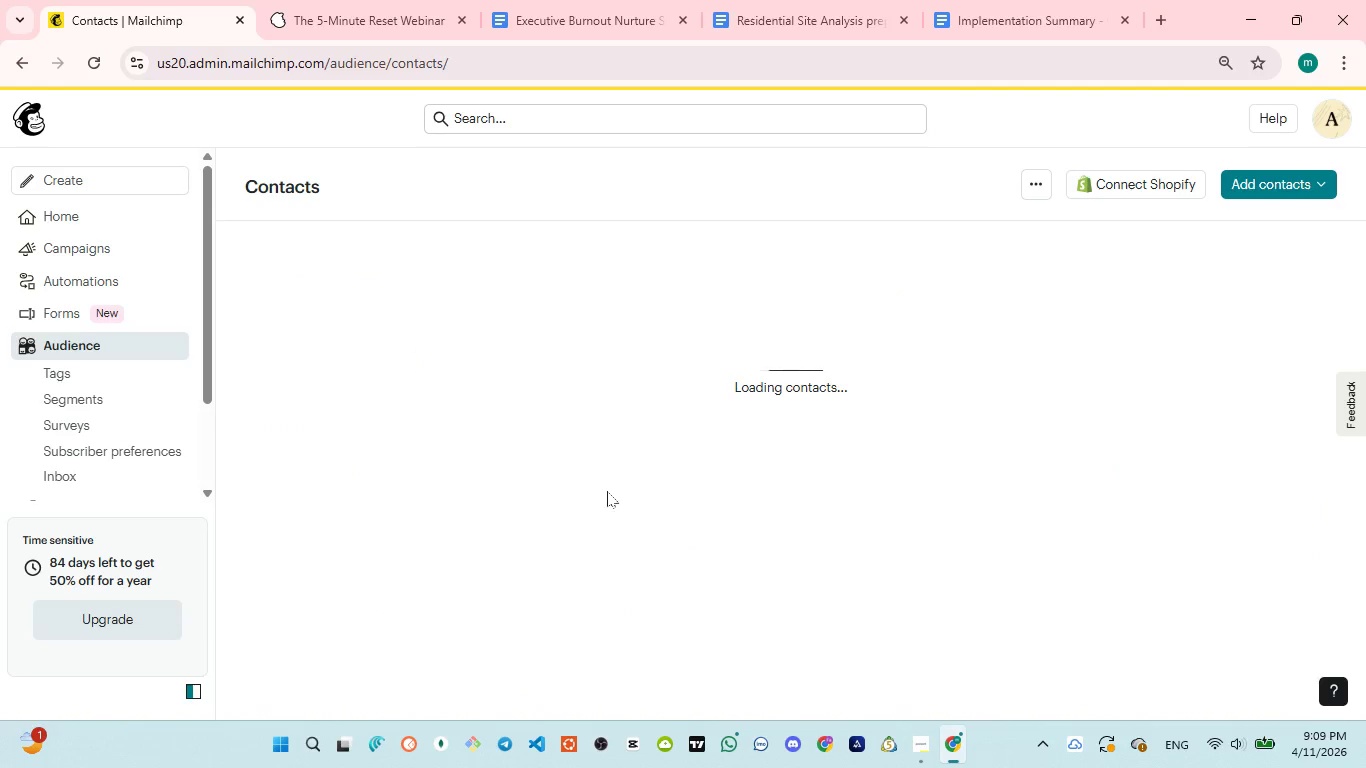 
left_click([267, 497])
 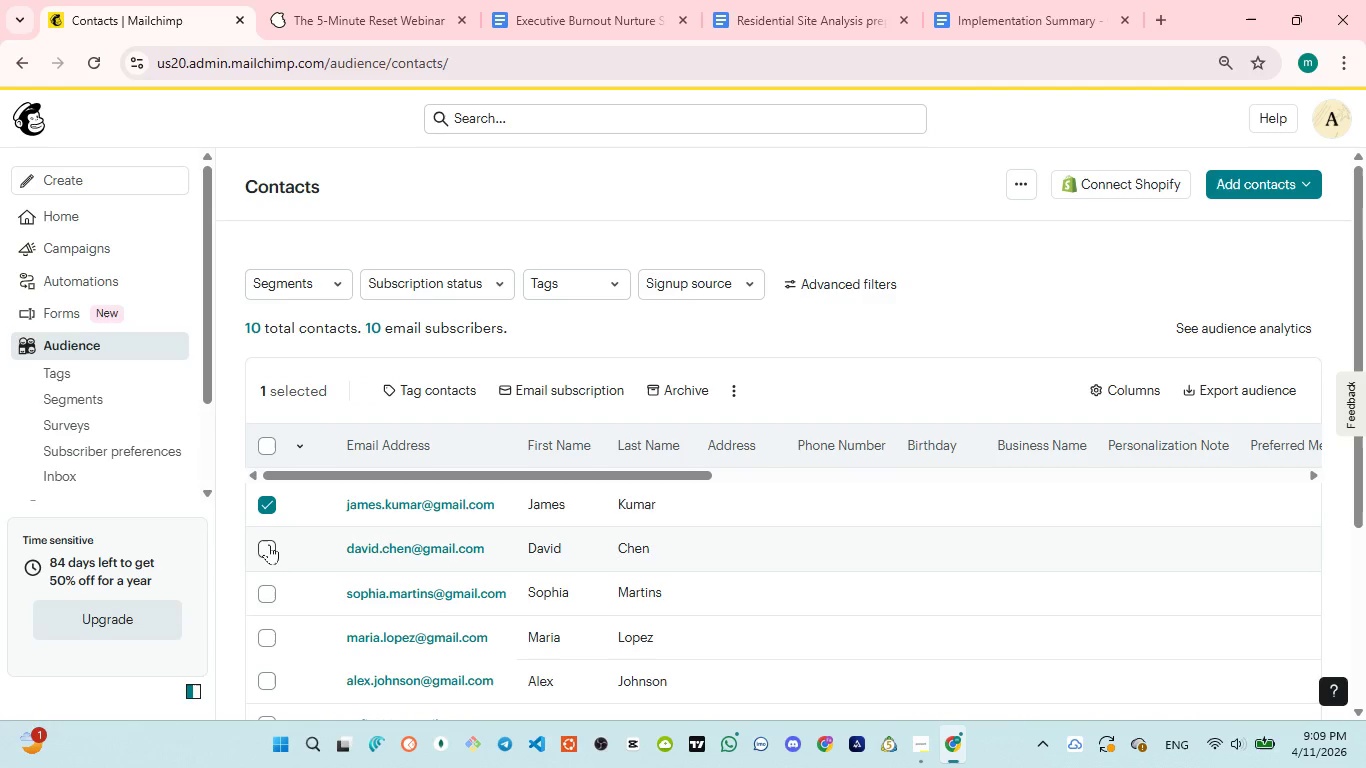 
left_click([268, 545])
 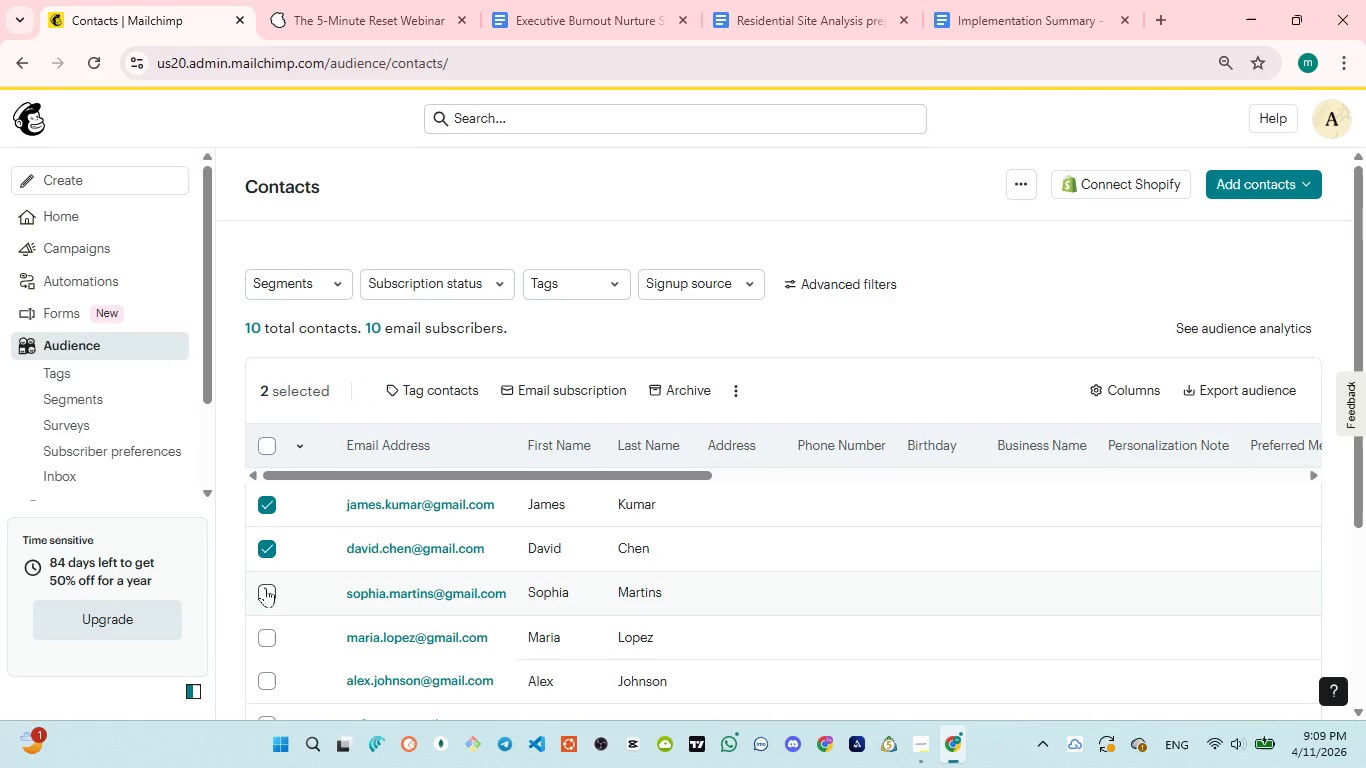 
left_click([267, 589])
 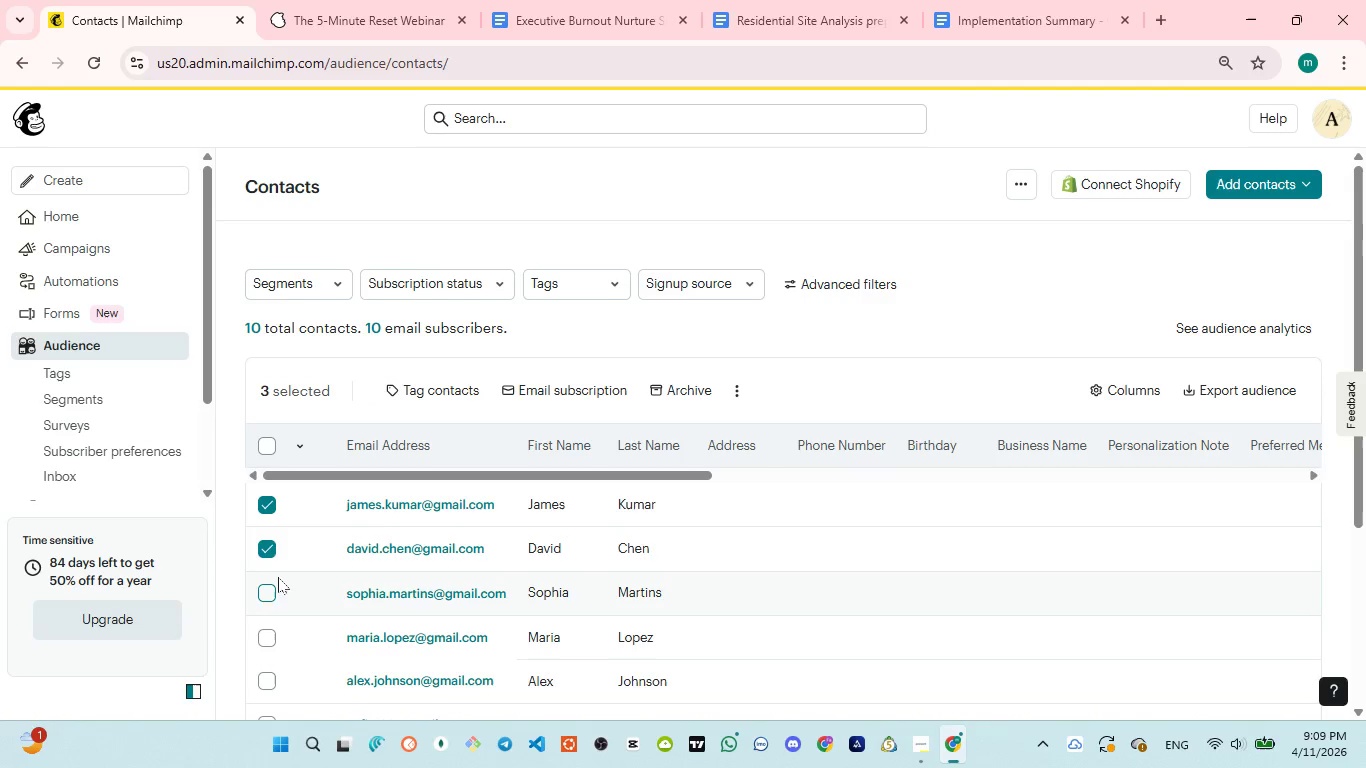 
scroll: coordinate [278, 577], scroll_direction: down, amount: 1.0
 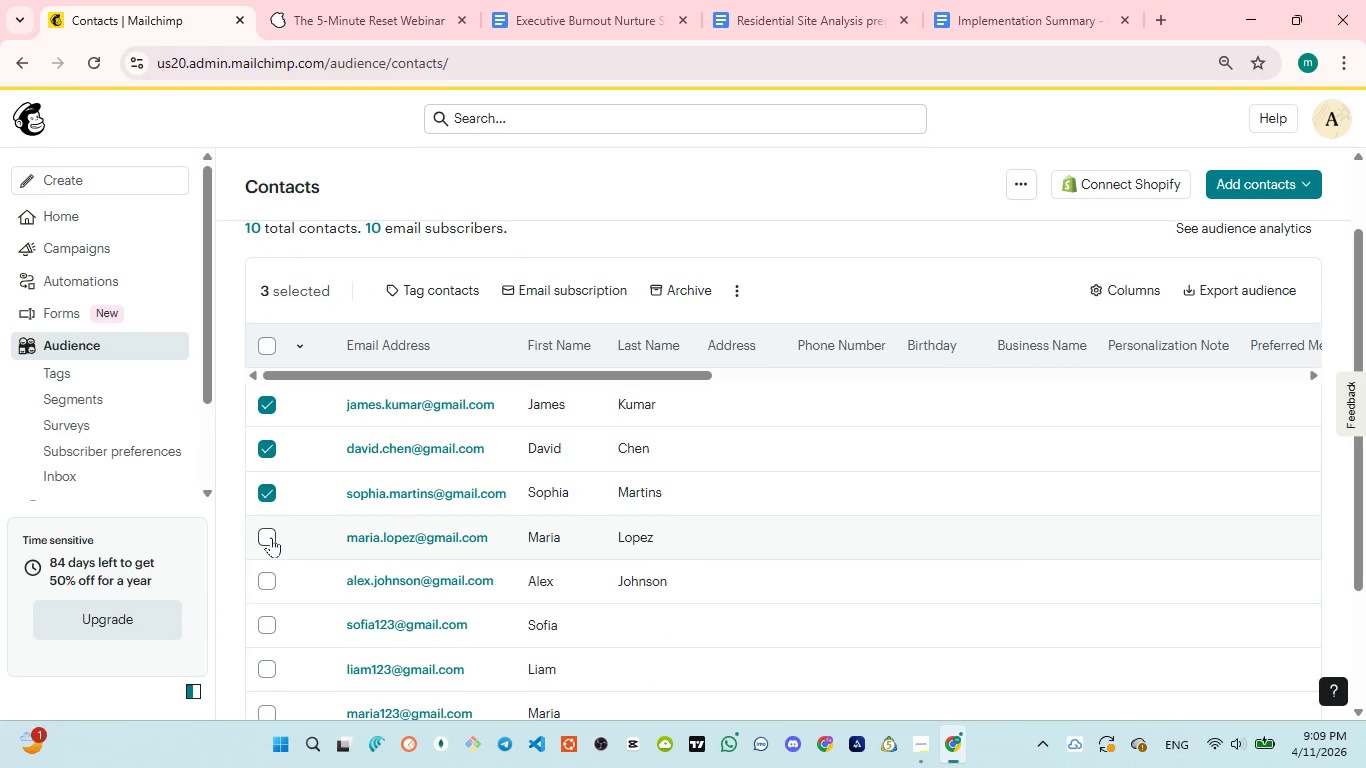 
left_click([271, 537])
 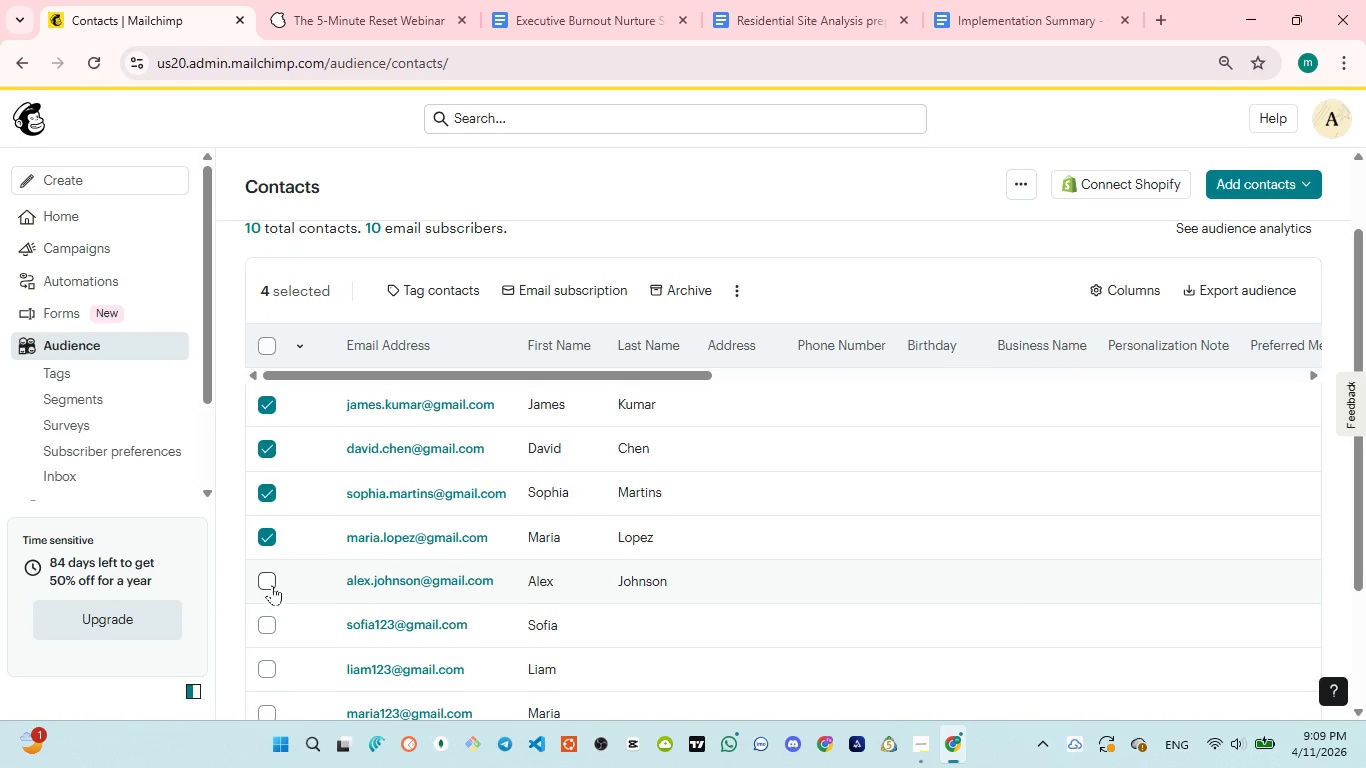 
left_click([272, 583])
 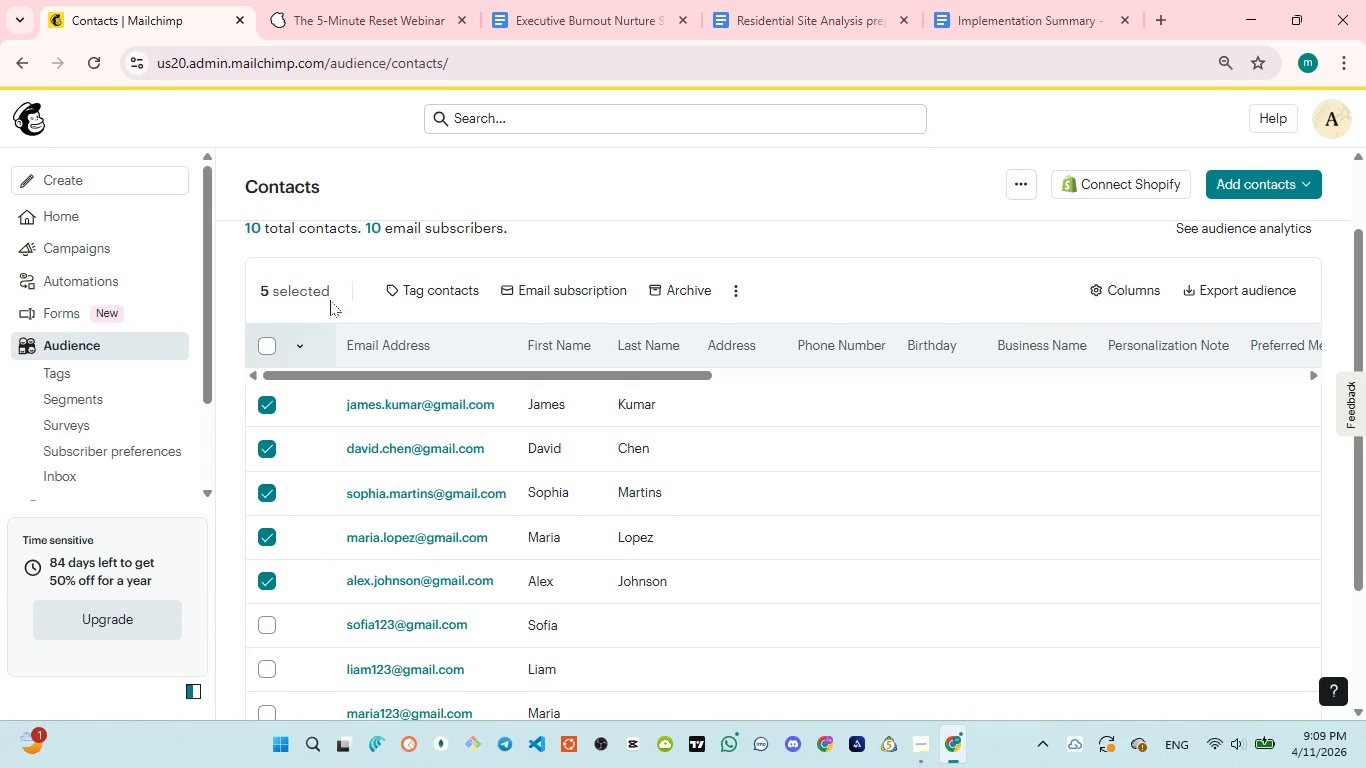 
left_click([429, 298])
 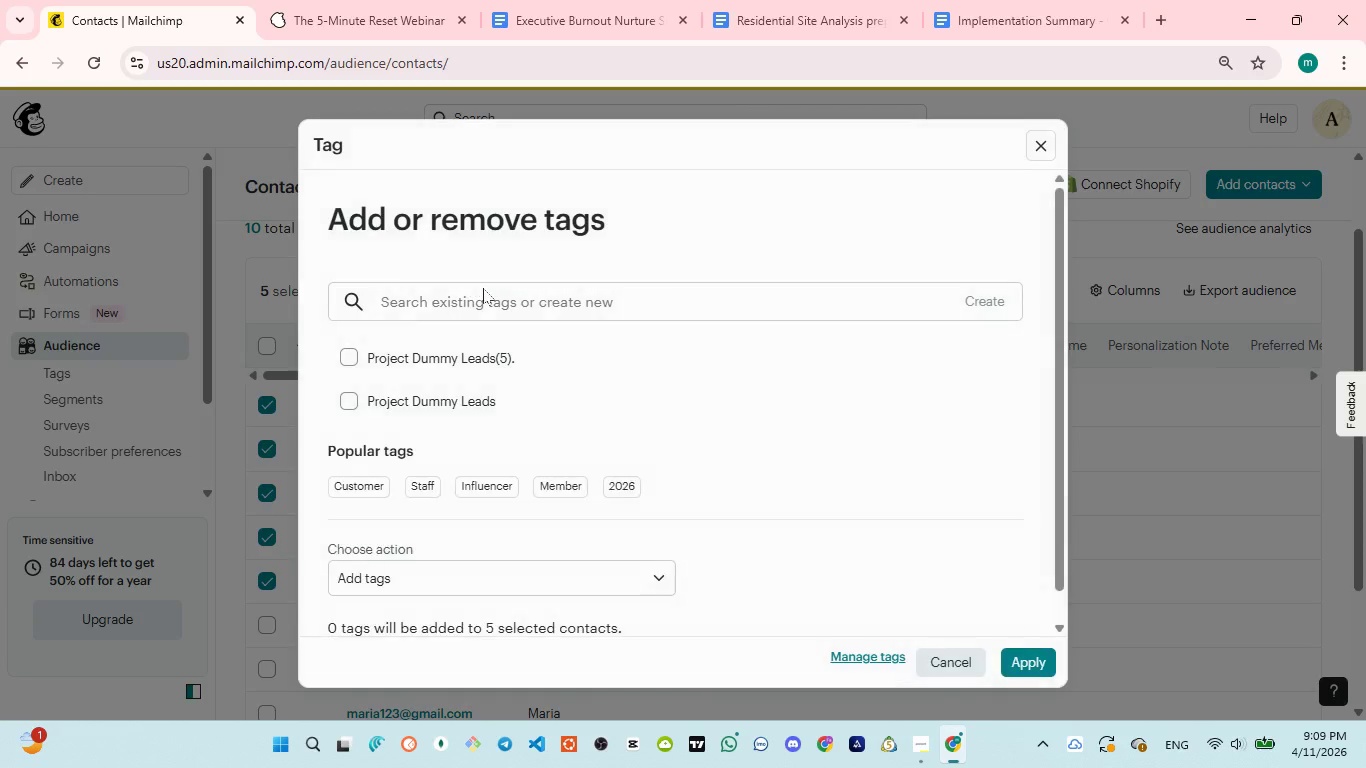 
left_click([486, 291])
 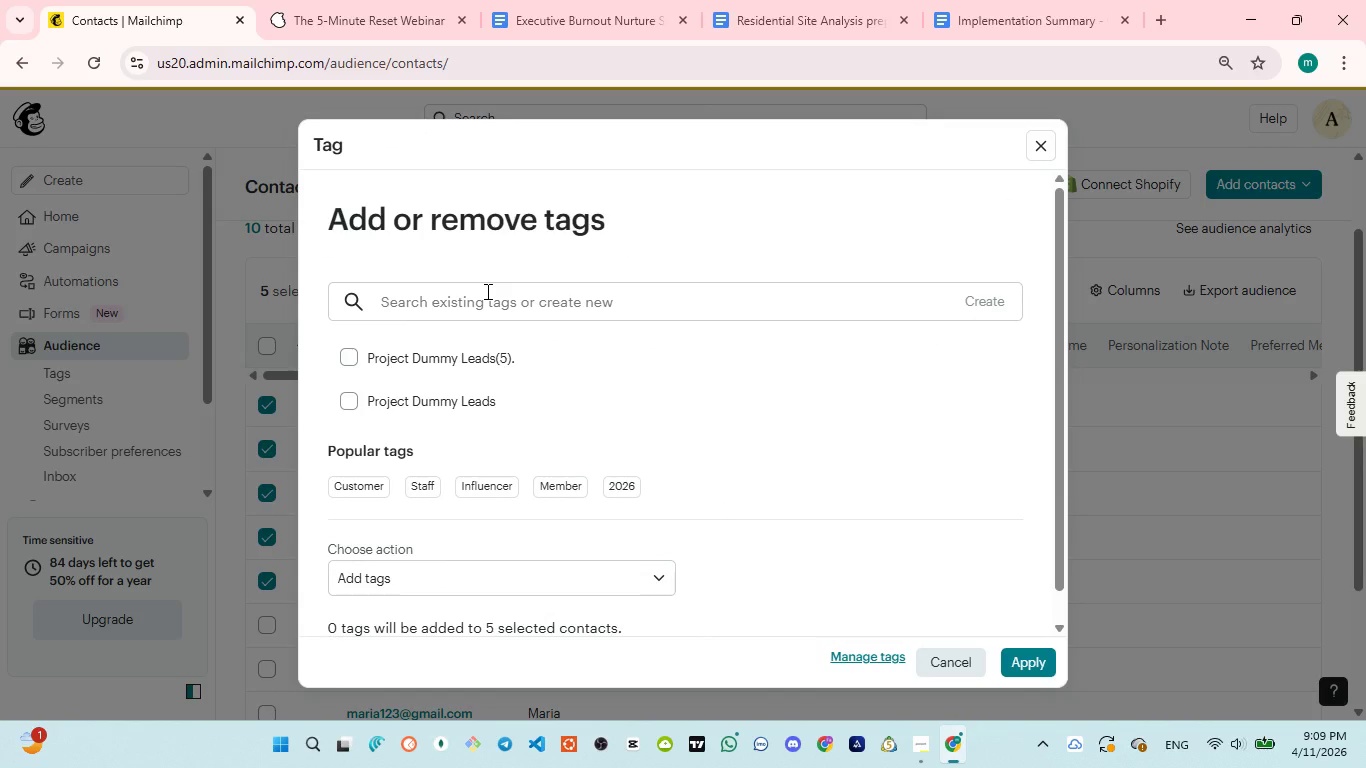 
key(Control+V)
 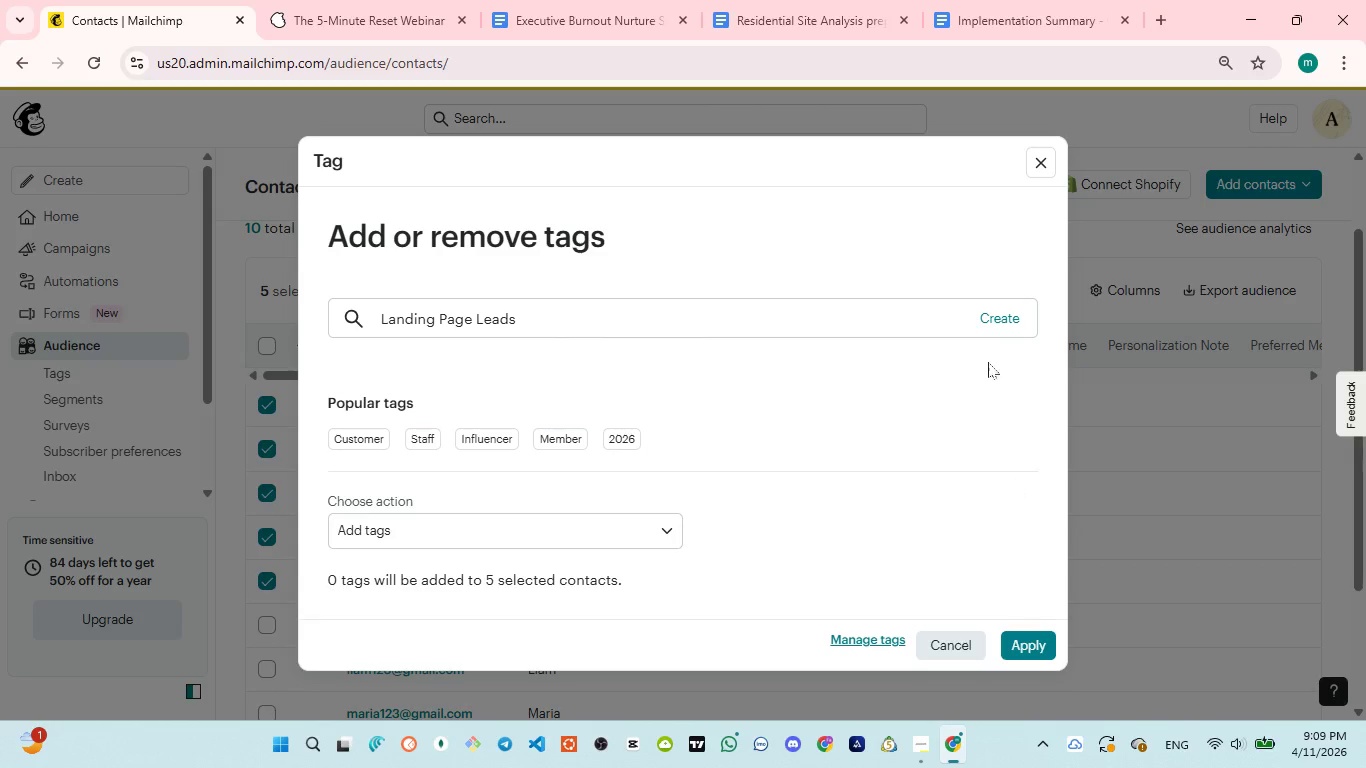 
left_click([1006, 317])
 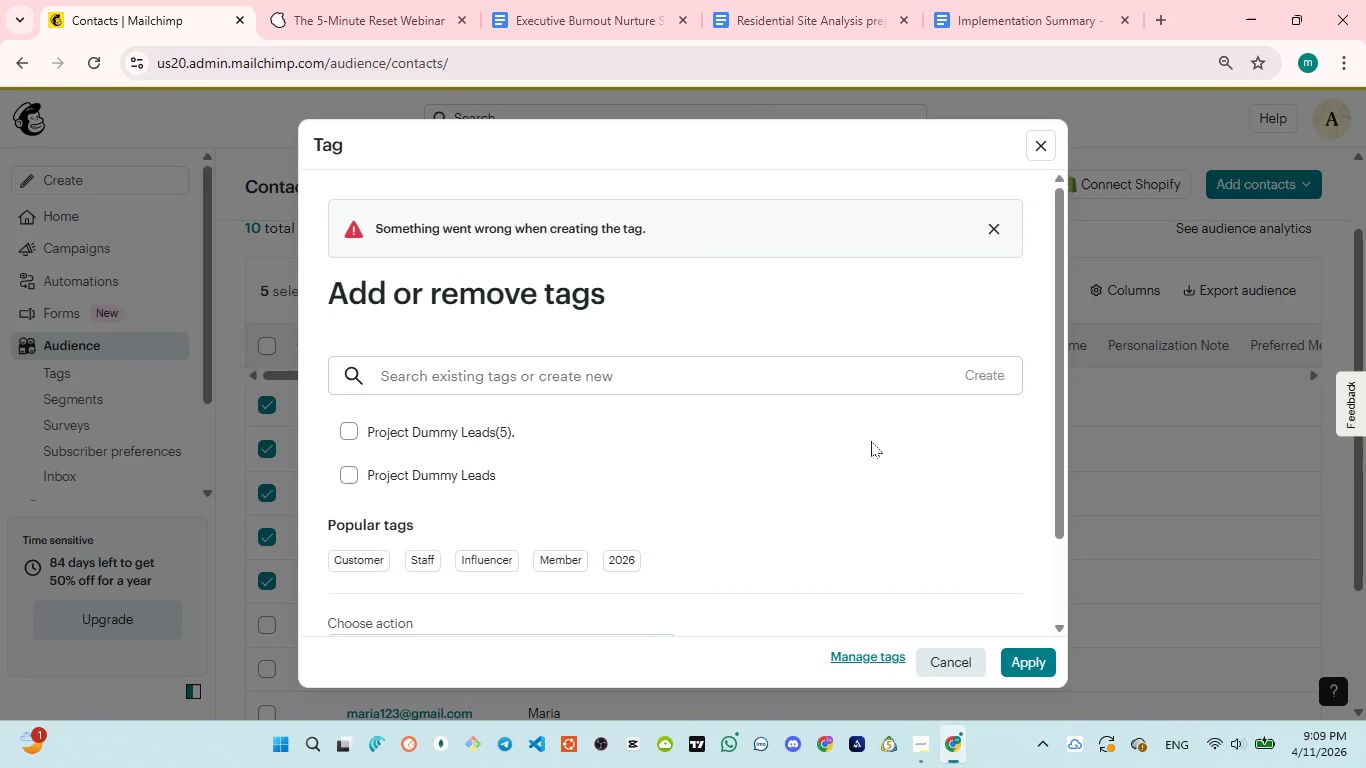 
wait(5.95)
 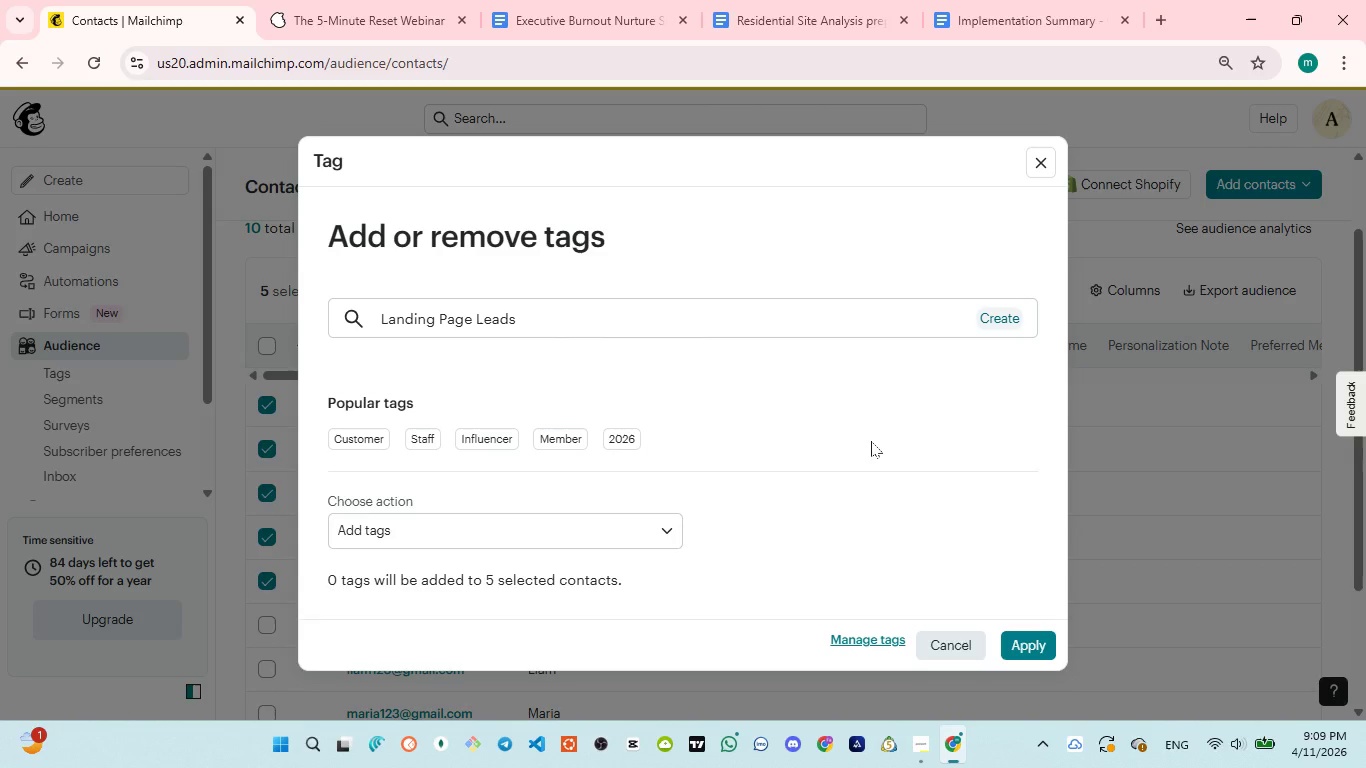 
scroll: coordinate [475, 408], scroll_direction: down, amount: 3.0
 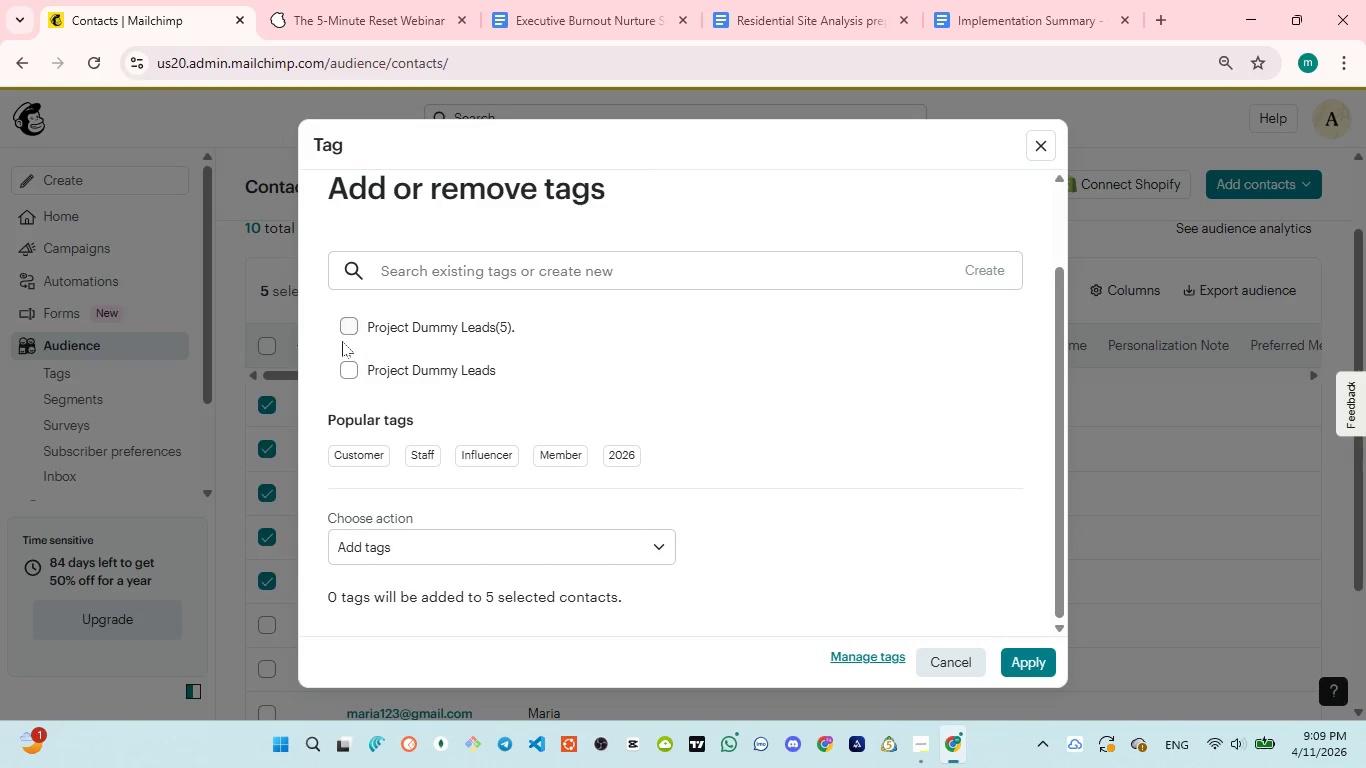 
wait(7.43)
 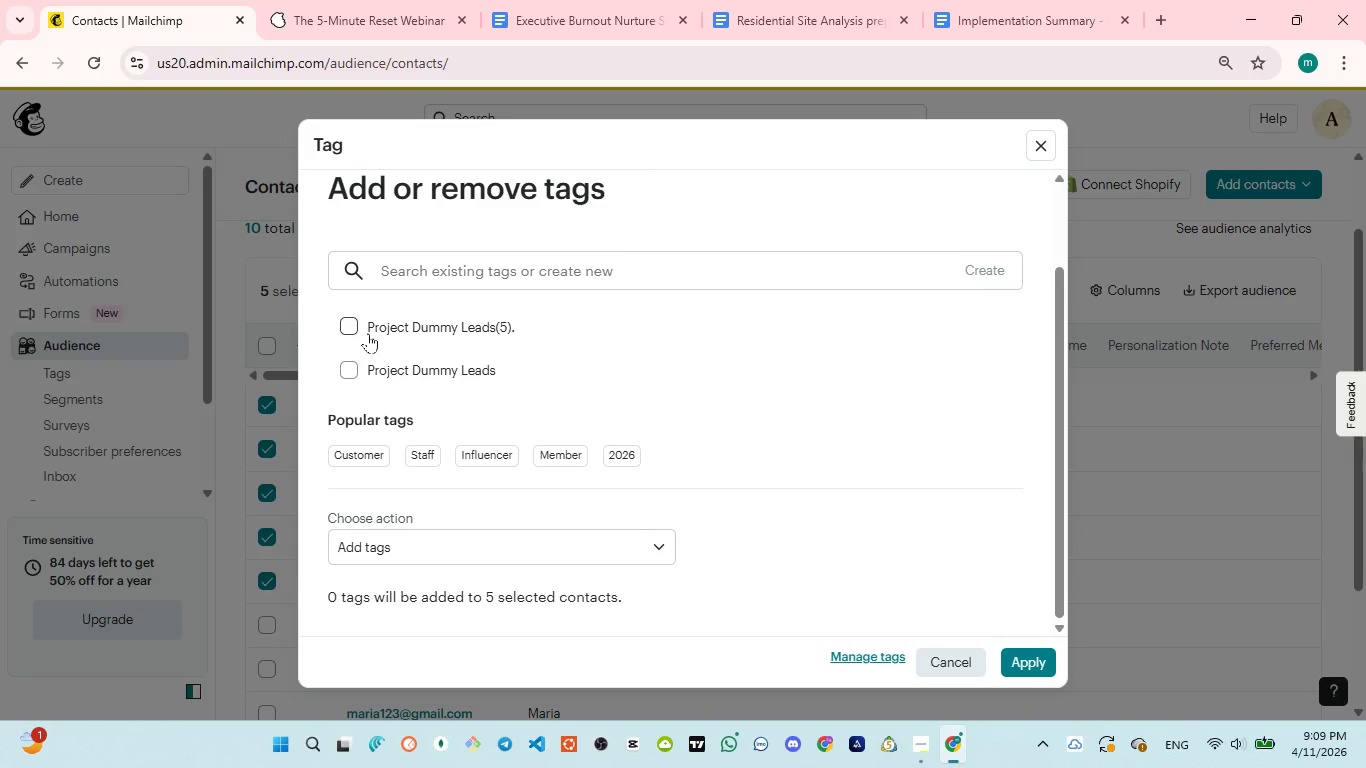 
left_click([459, 260])
 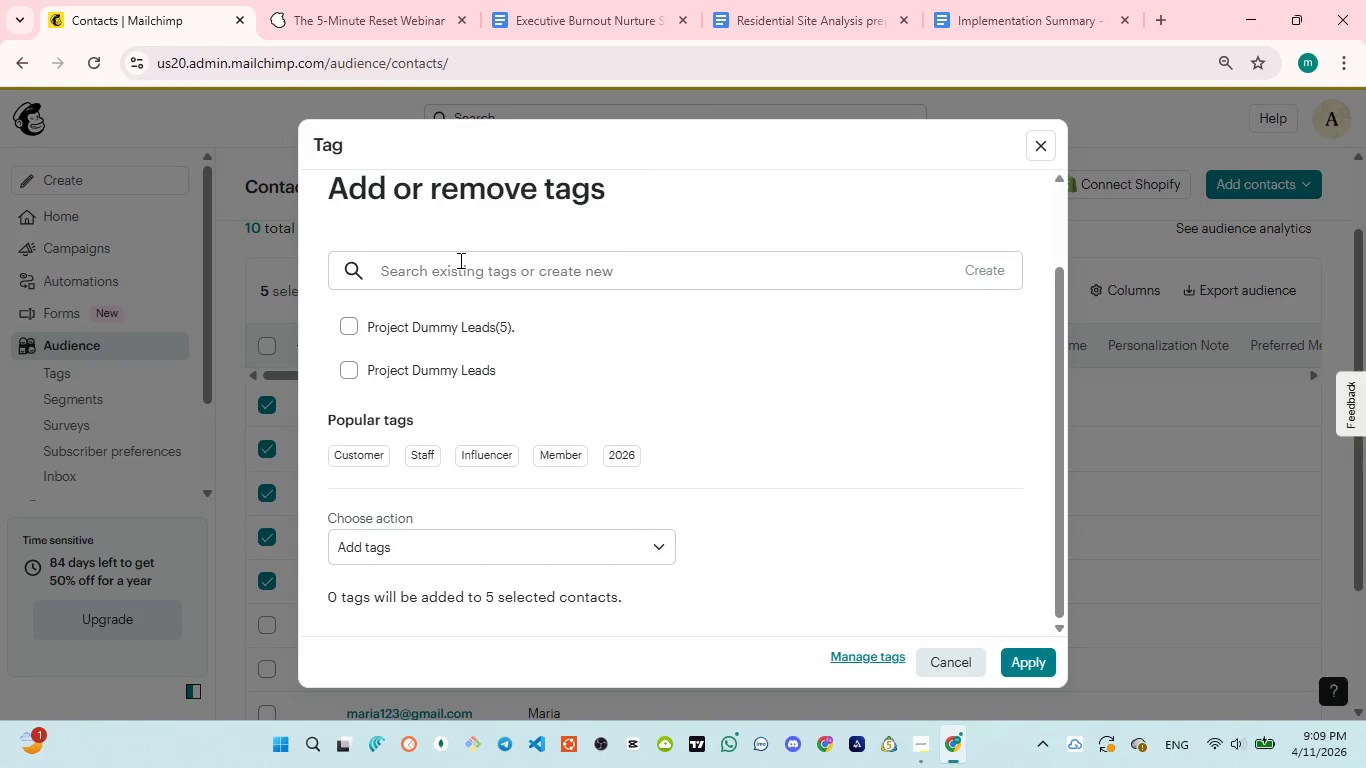 
key(Control+V)
 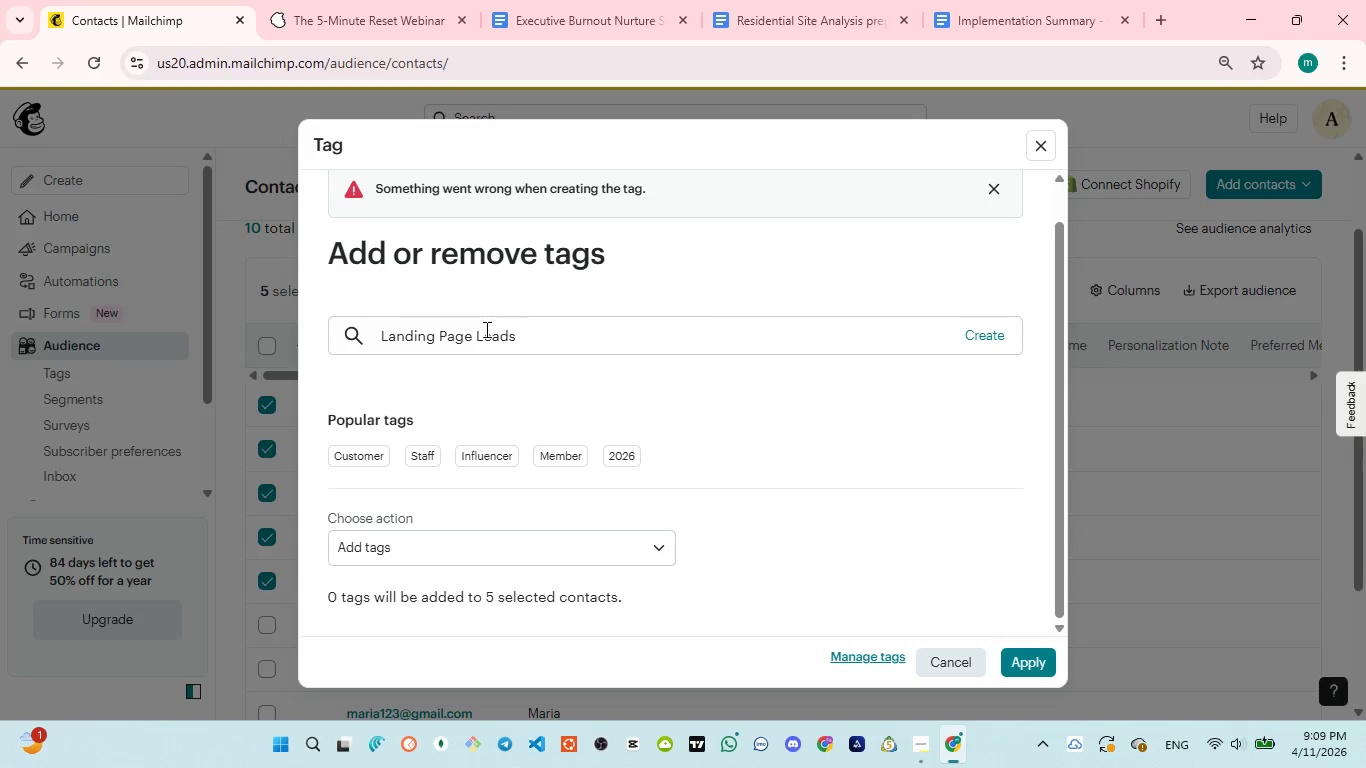 
scroll: coordinate [894, 386], scroll_direction: down, amount: 1.0
 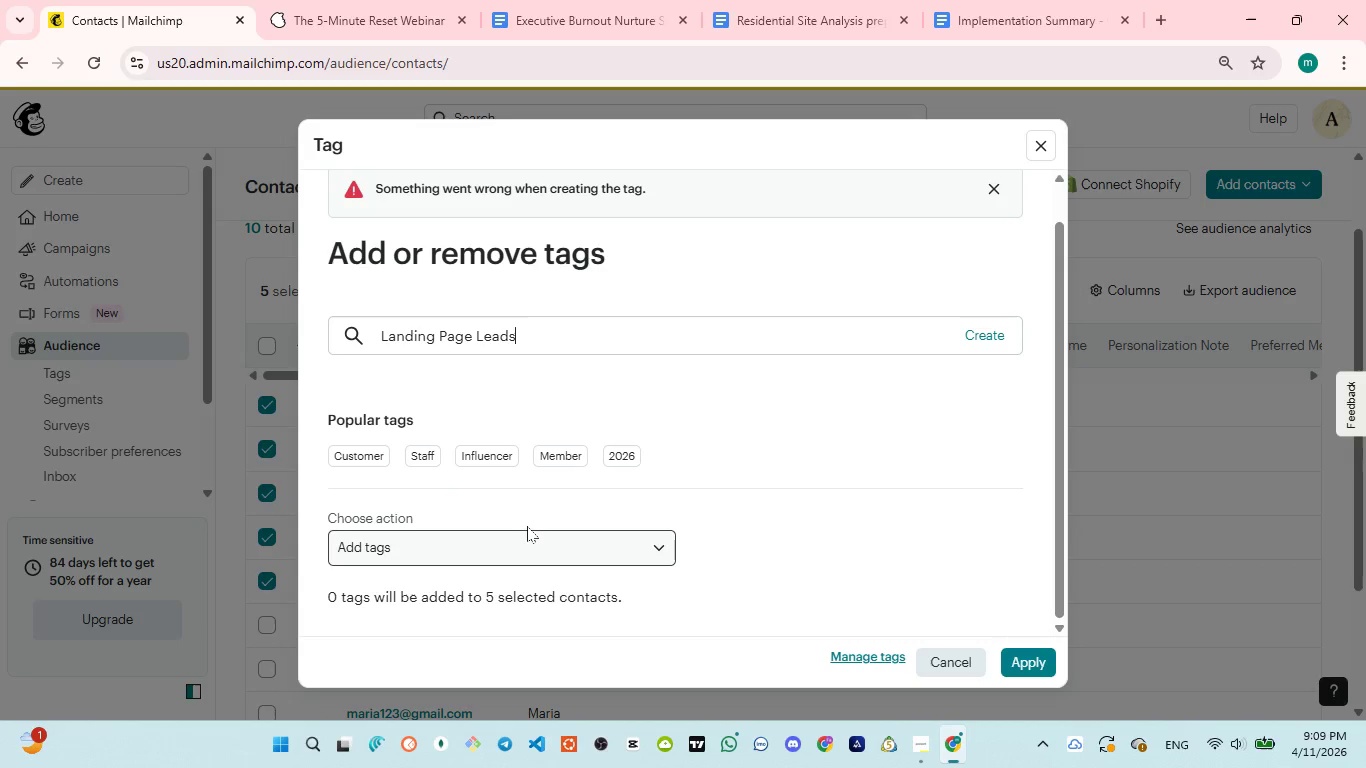 
left_click([517, 539])
 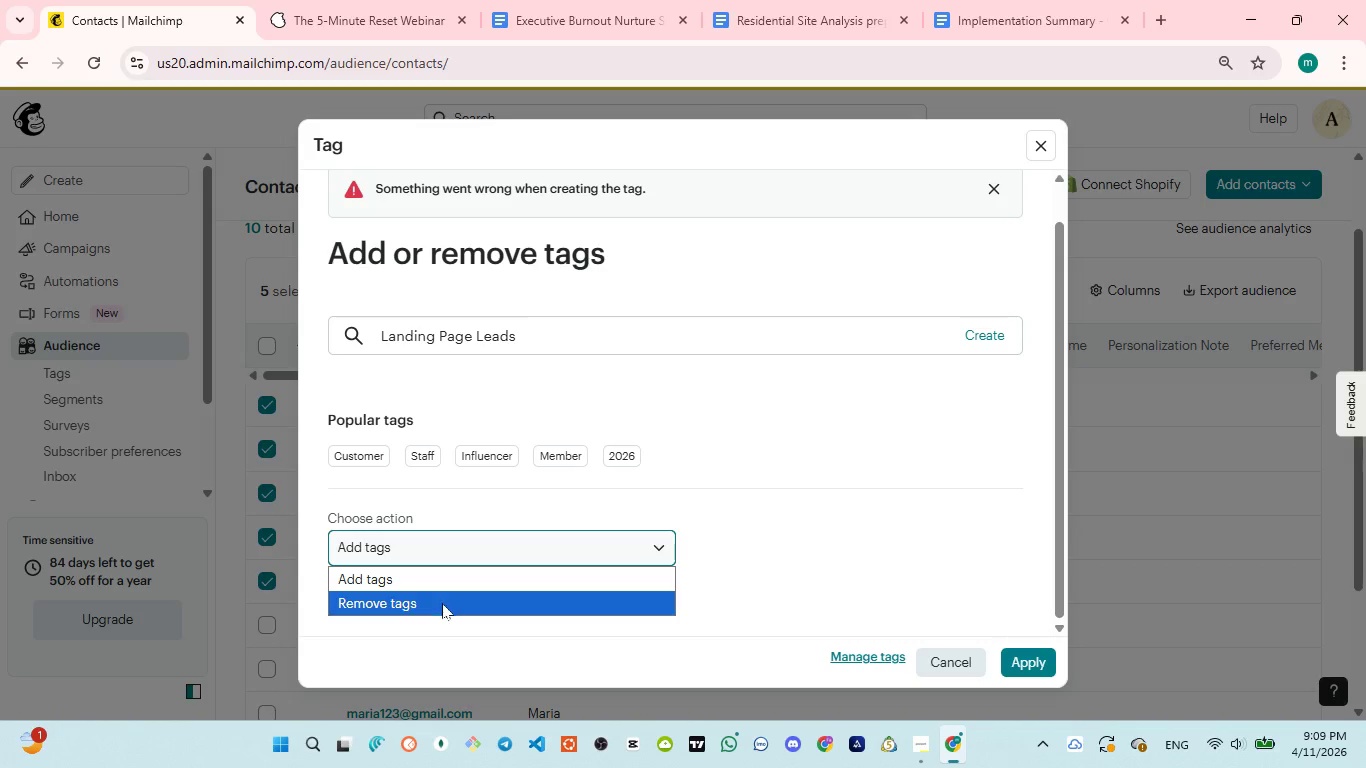 
left_click([440, 605])
 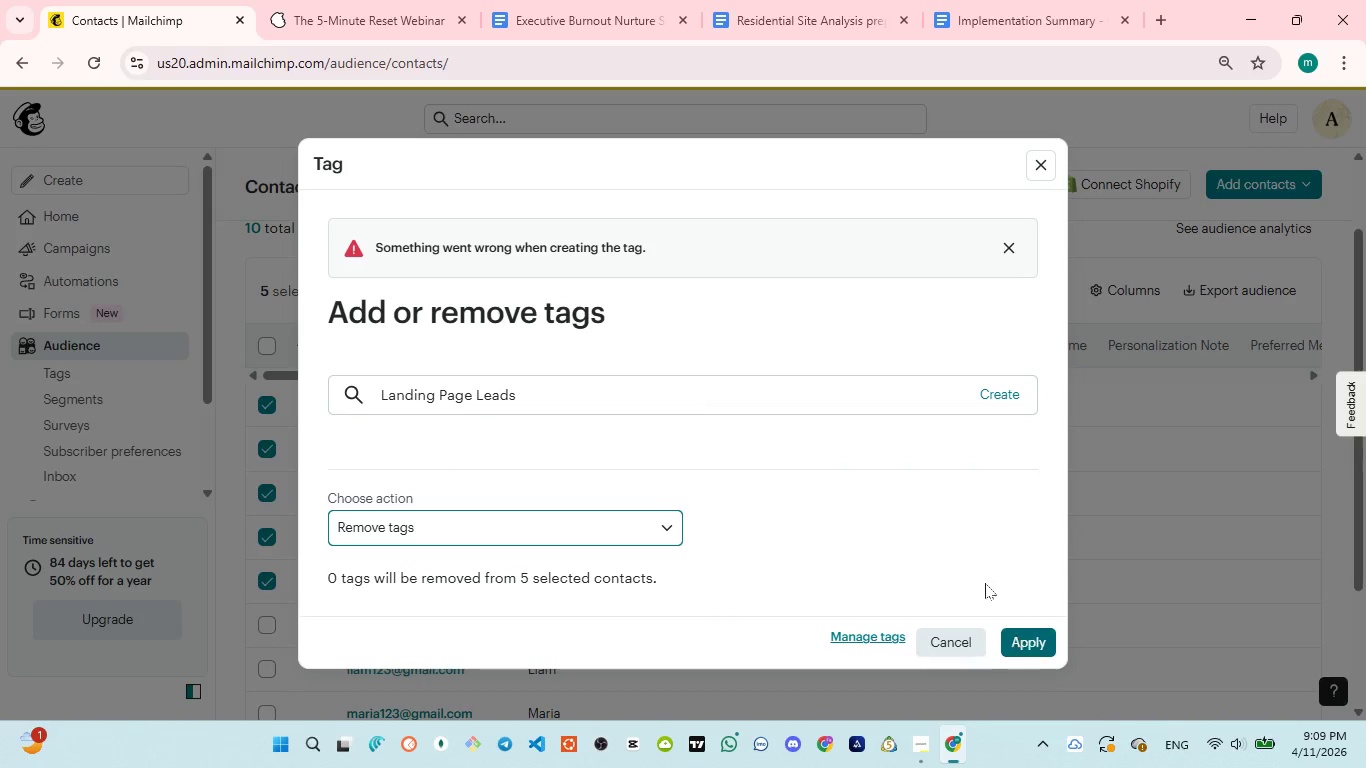 
left_click([1001, 396])
 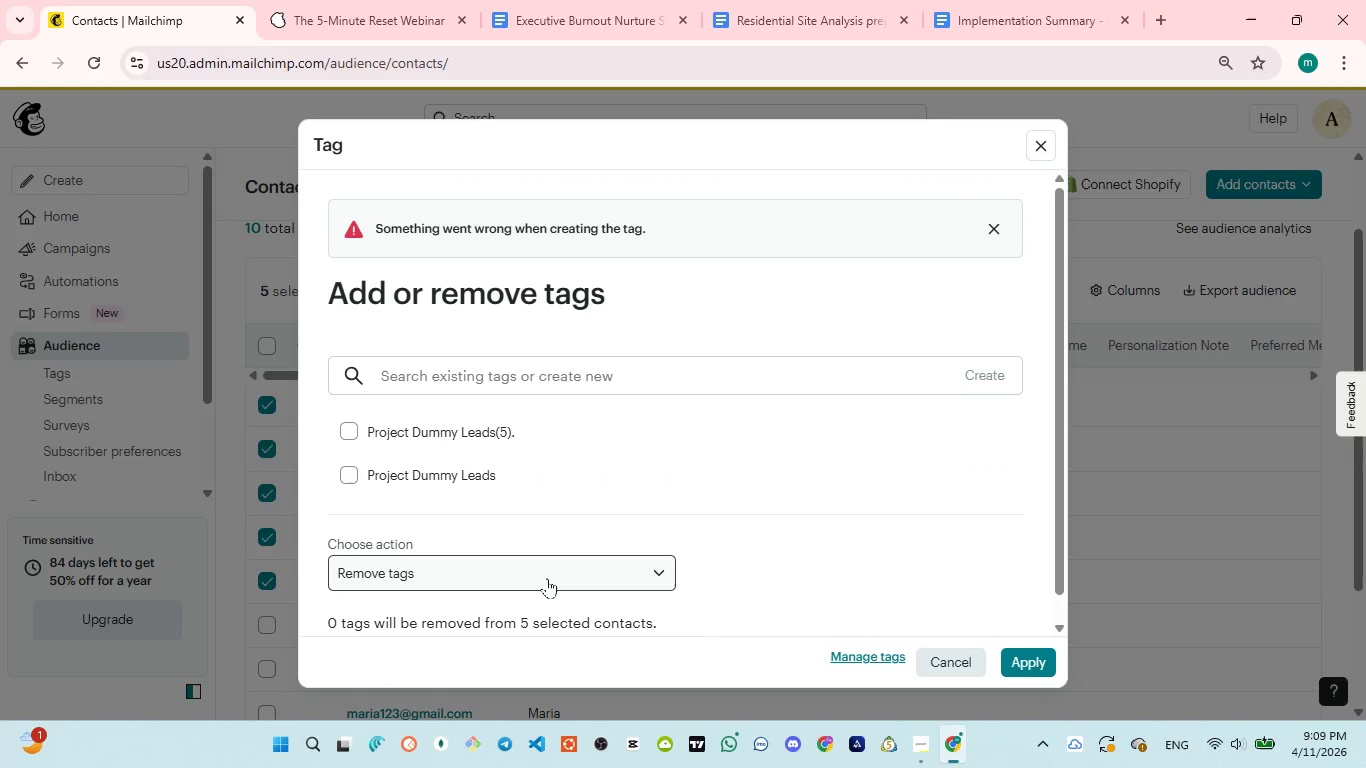 
left_click([1027, 664])
 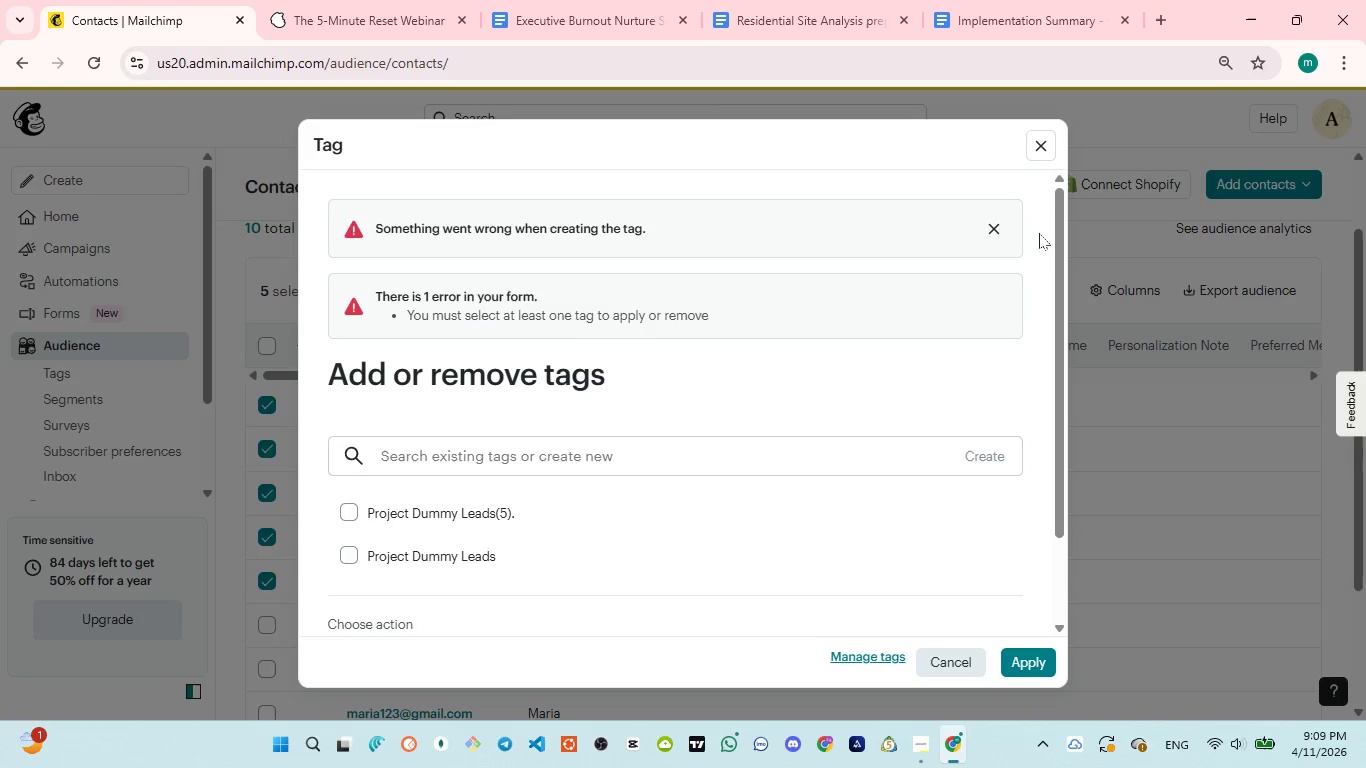 
left_click([1000, 227])
 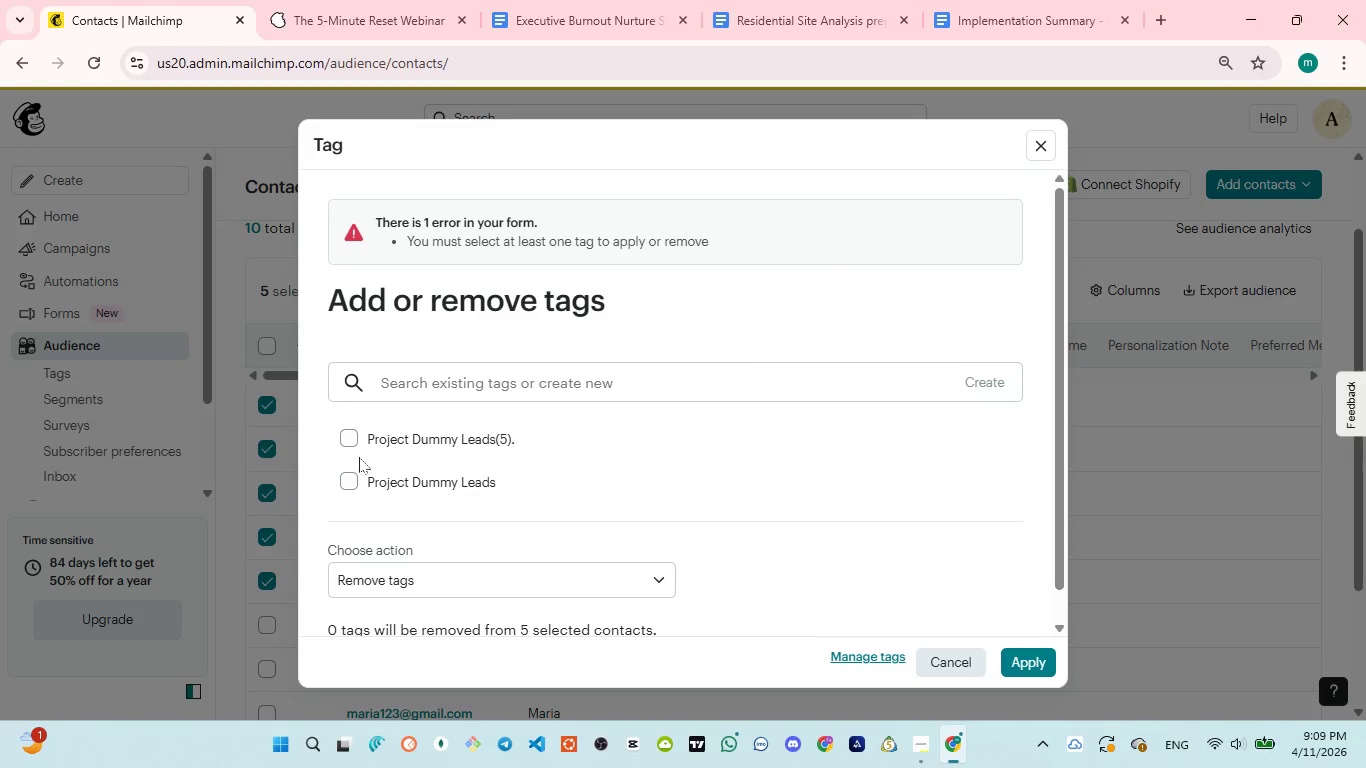 
left_click([356, 437])
 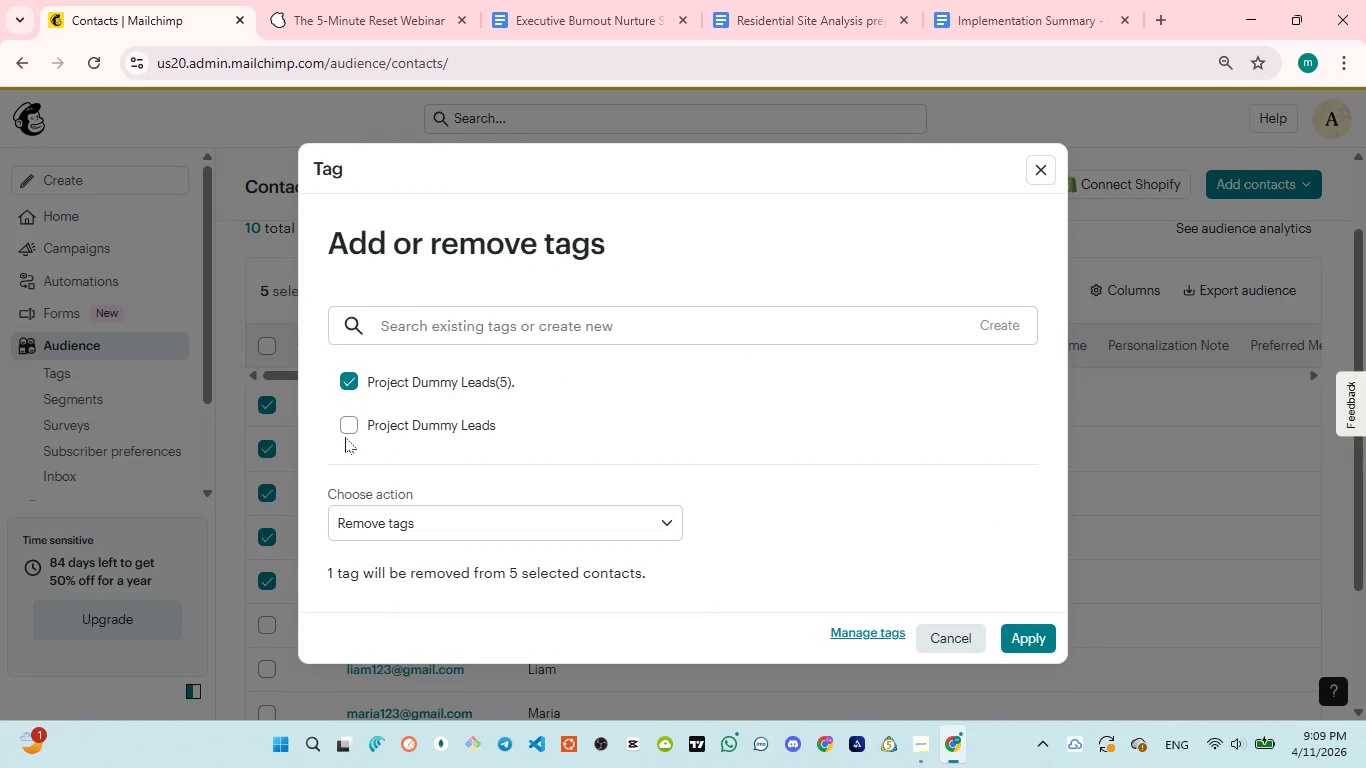 
left_click([352, 427])
 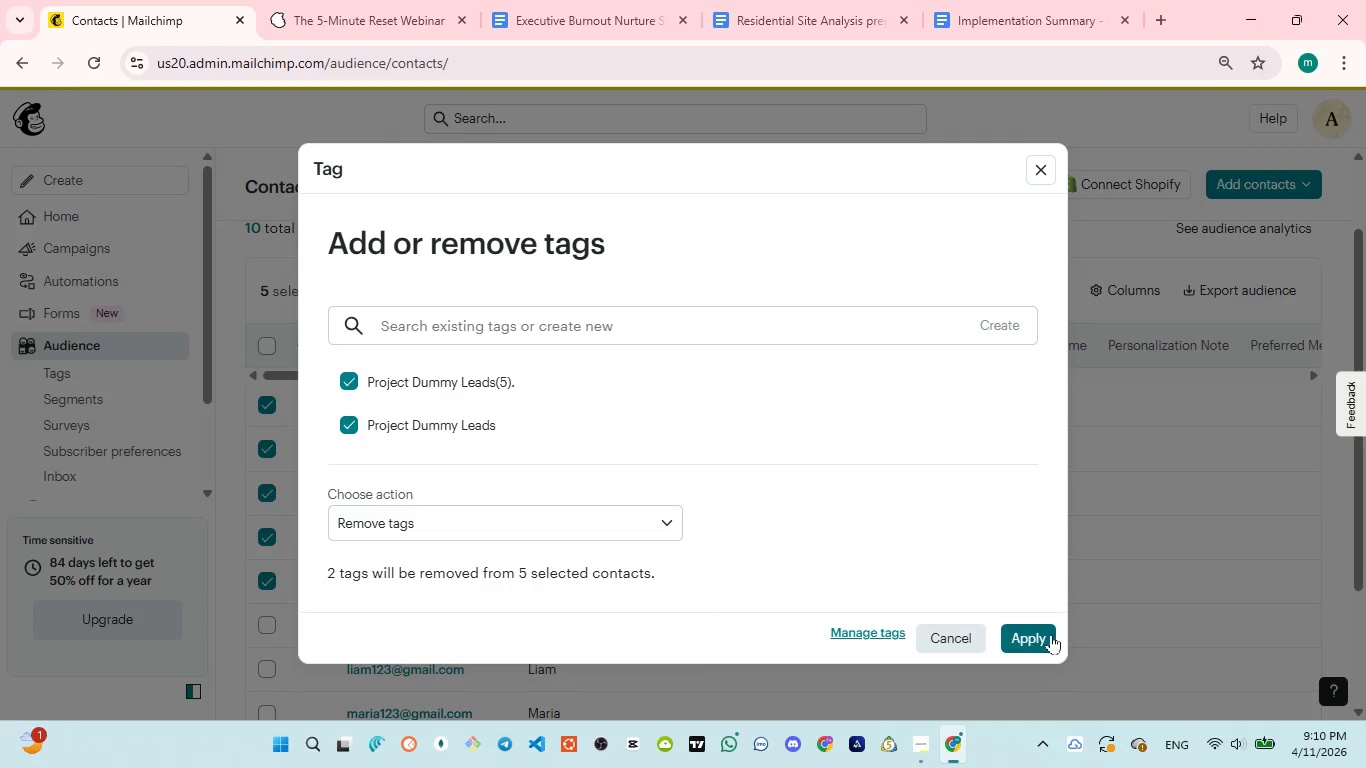 
left_click([1027, 634])
 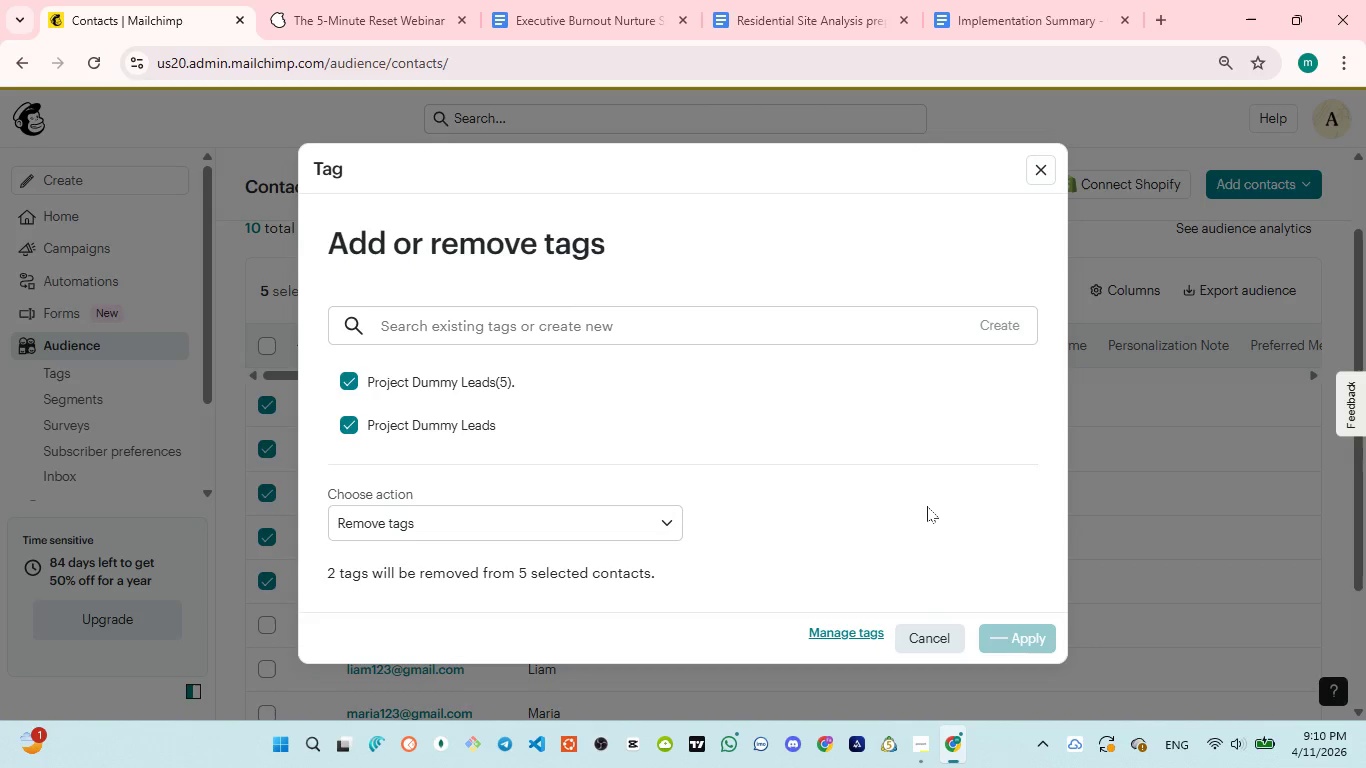 
wait(11.06)
 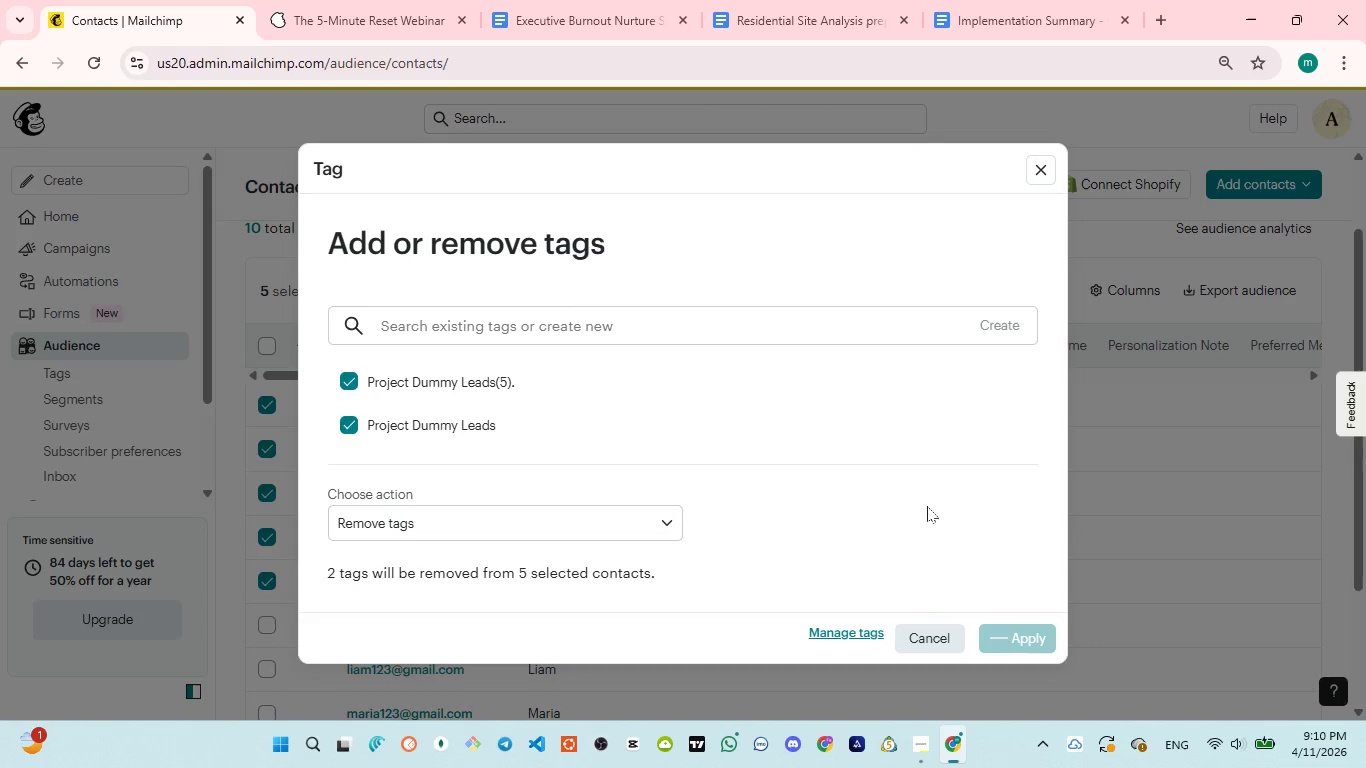 
left_click([268, 505])
 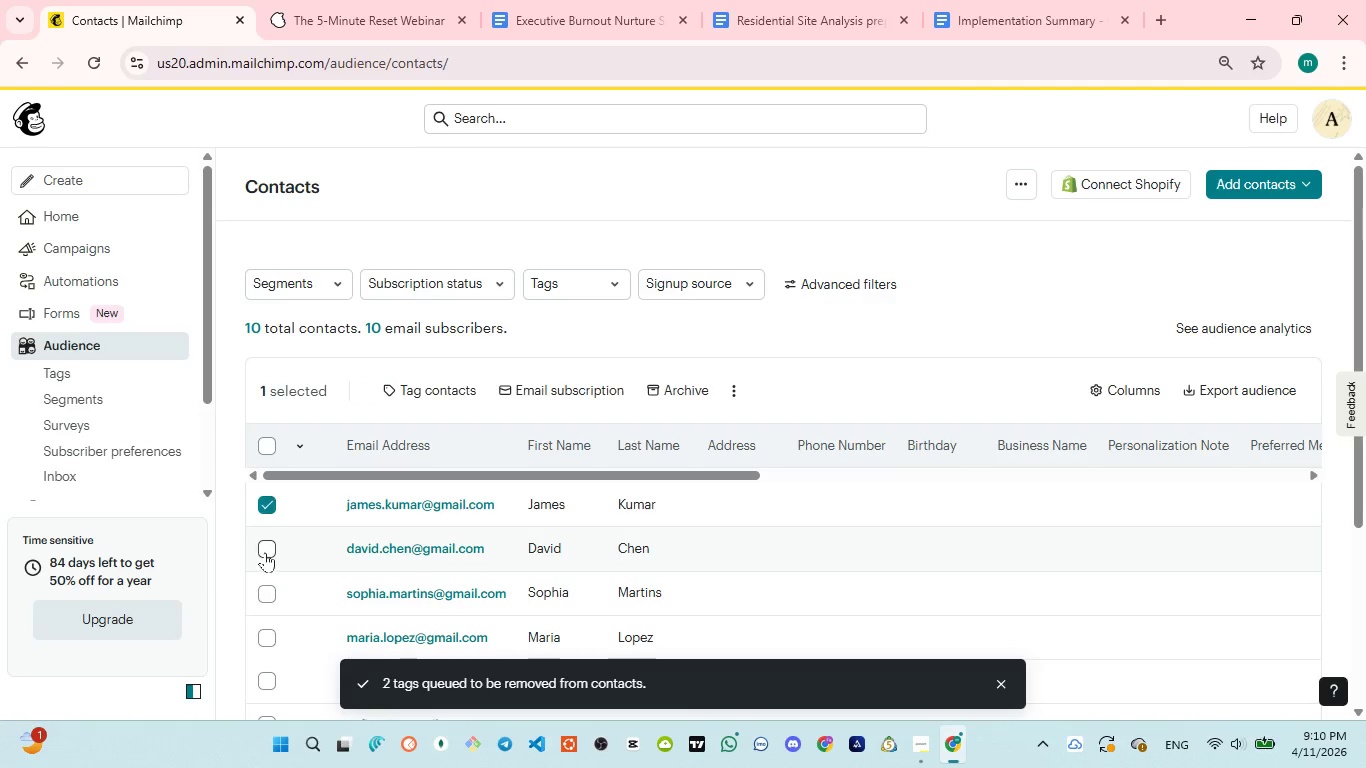 
left_click([267, 549])
 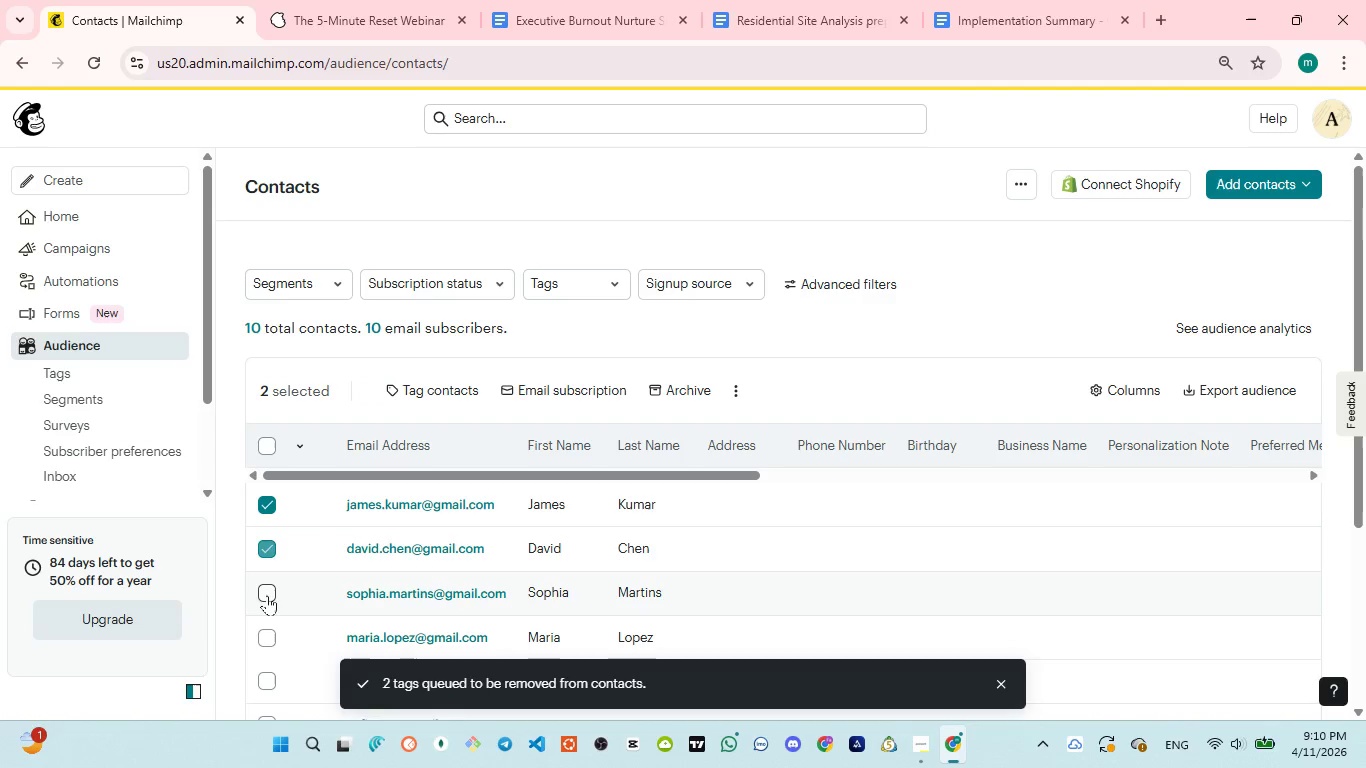 
left_click([269, 595])
 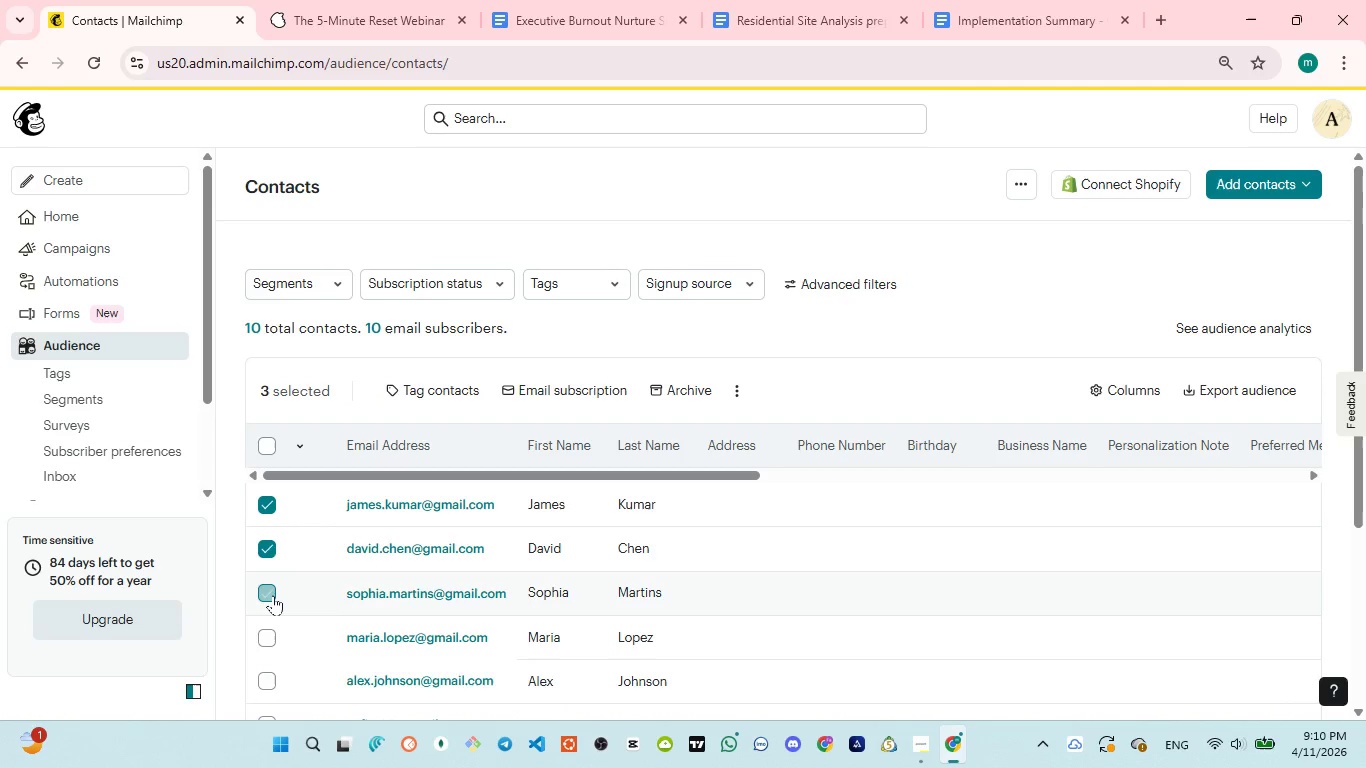 
scroll: coordinate [273, 595], scroll_direction: down, amount: 1.0
 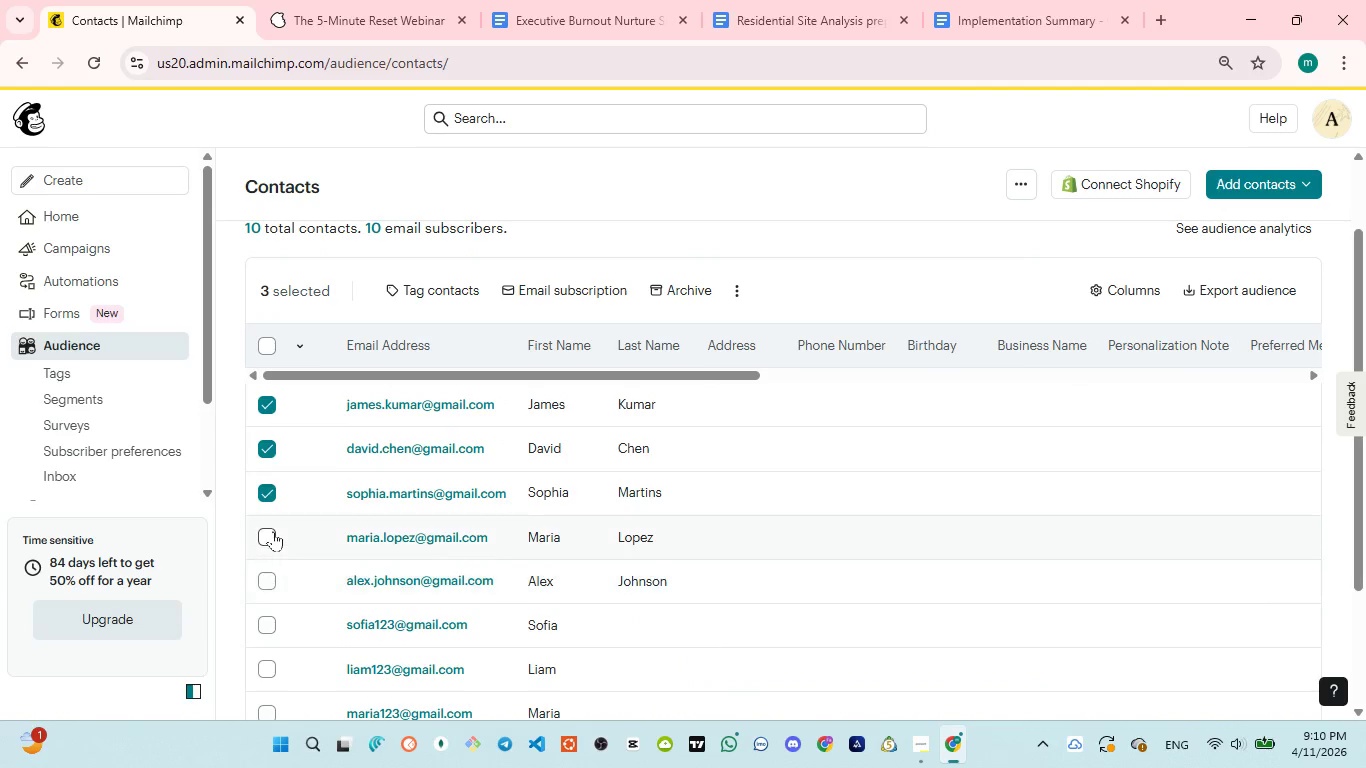 
left_click([273, 531])
 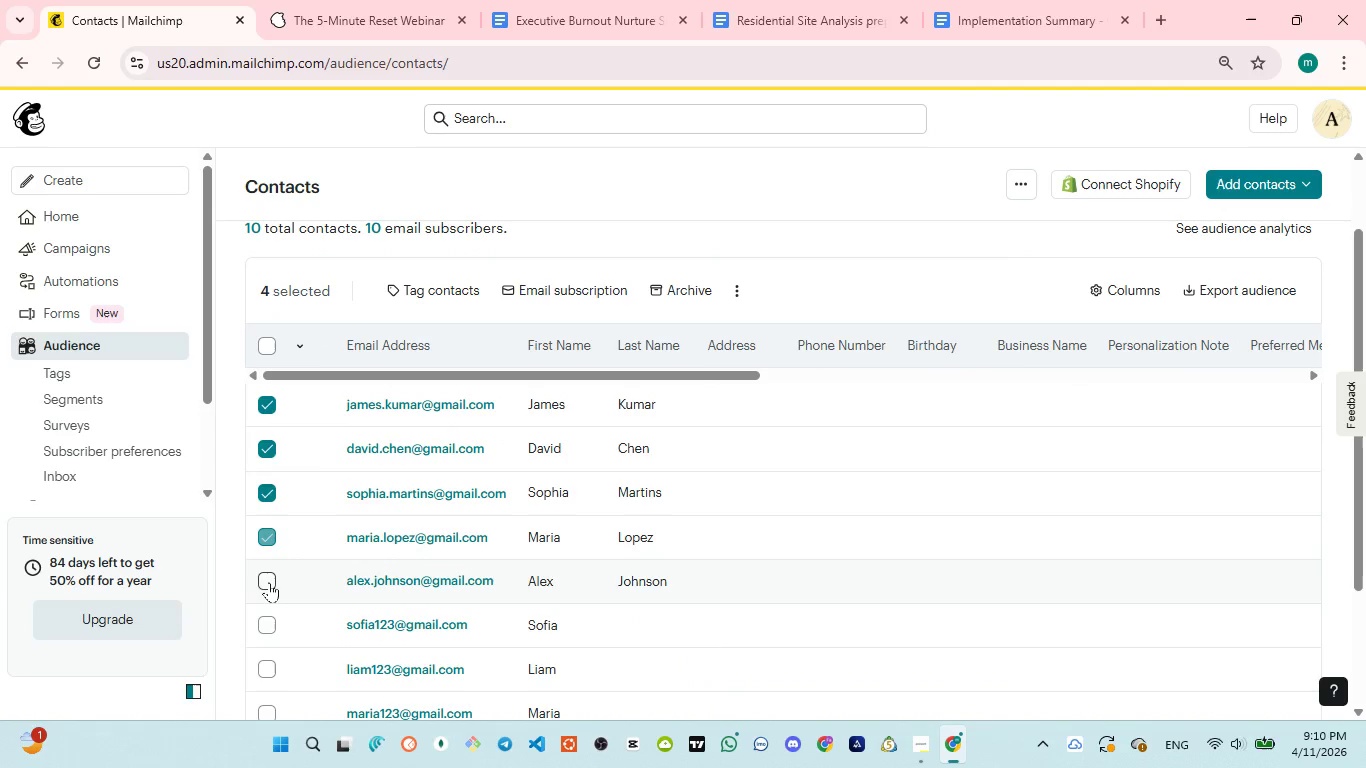 
left_click([269, 582])
 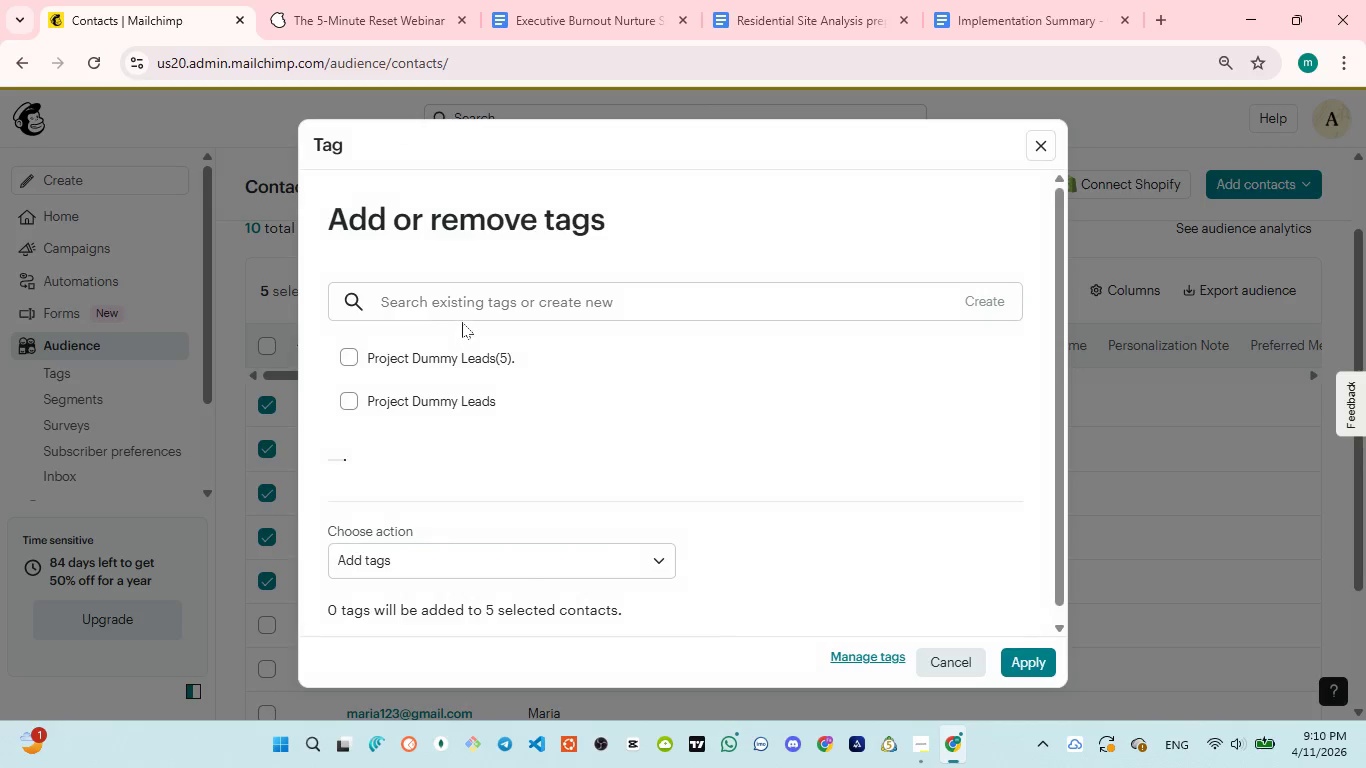 
left_click([485, 307])
 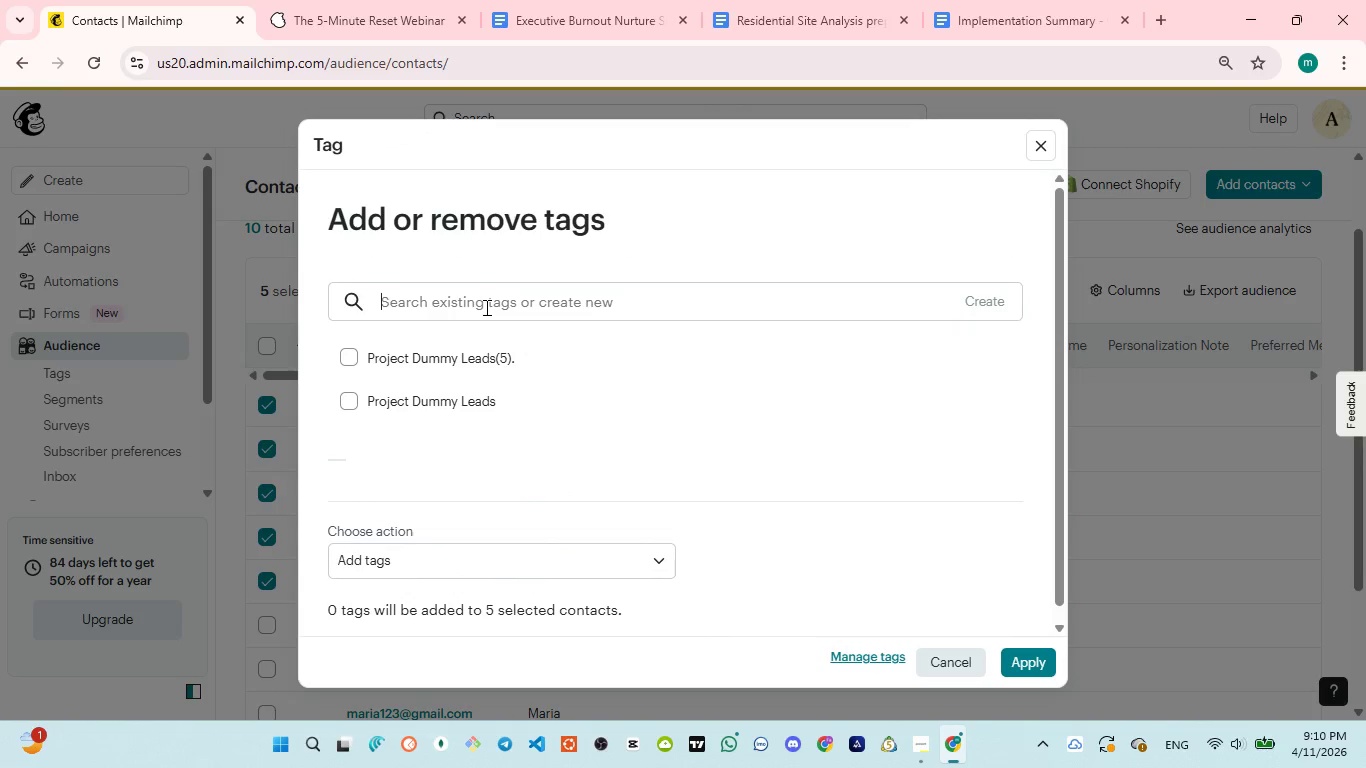 
key(Control+V)
 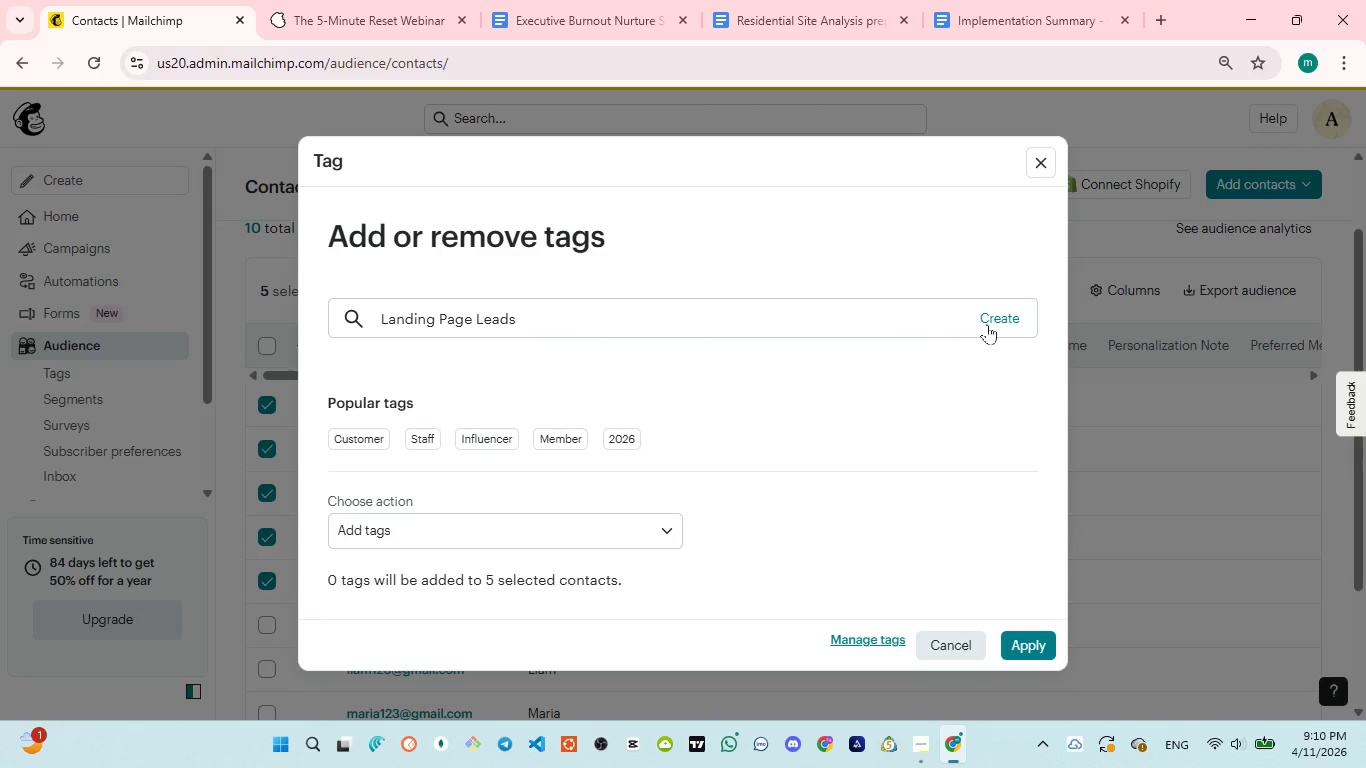 
left_click([991, 322])
 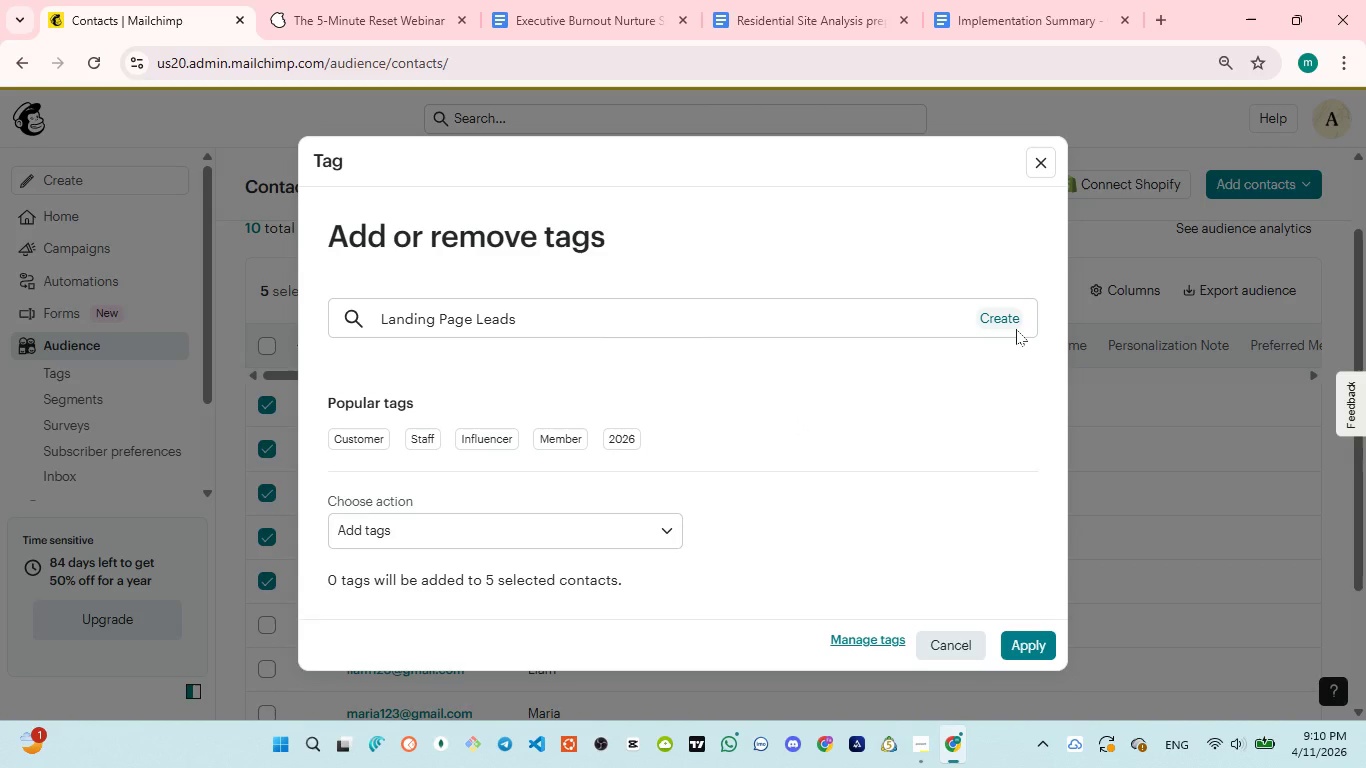 
wait(5.42)
 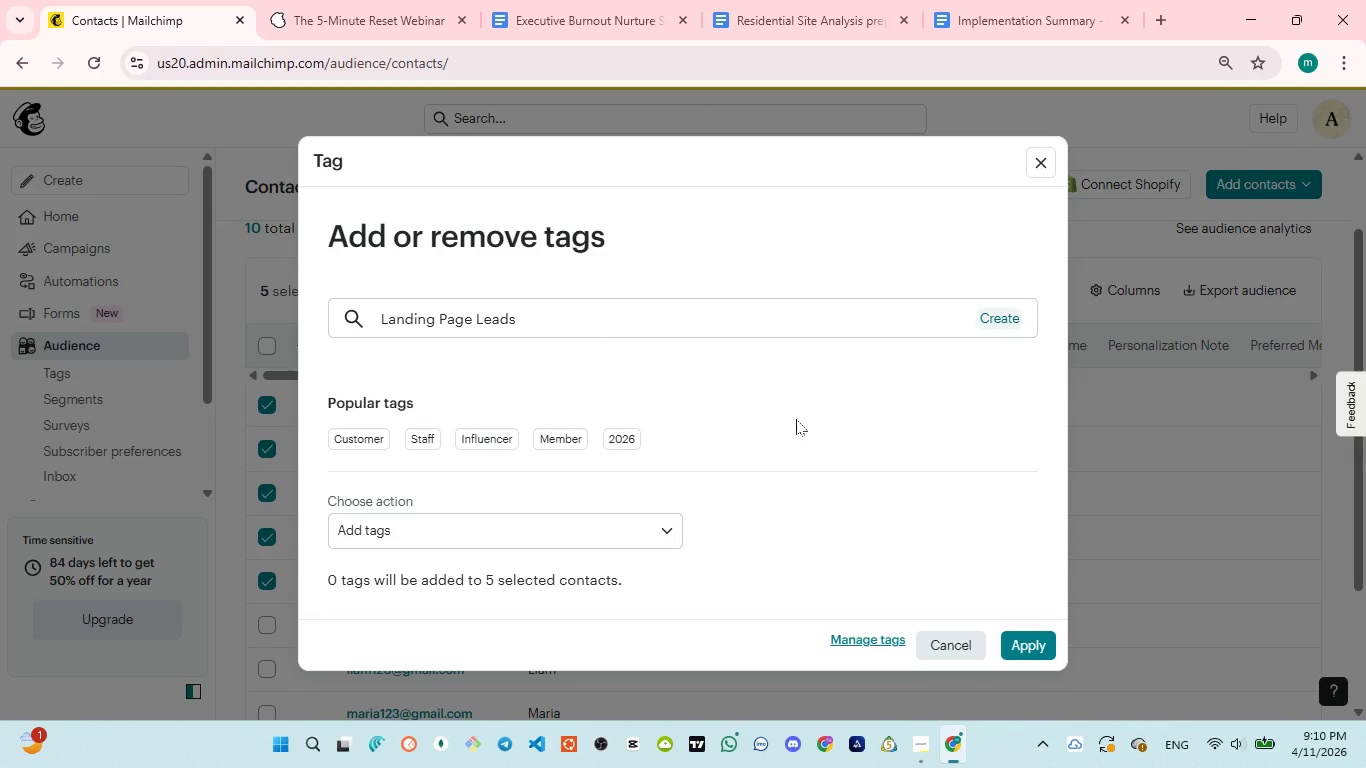 
left_click([997, 319])
 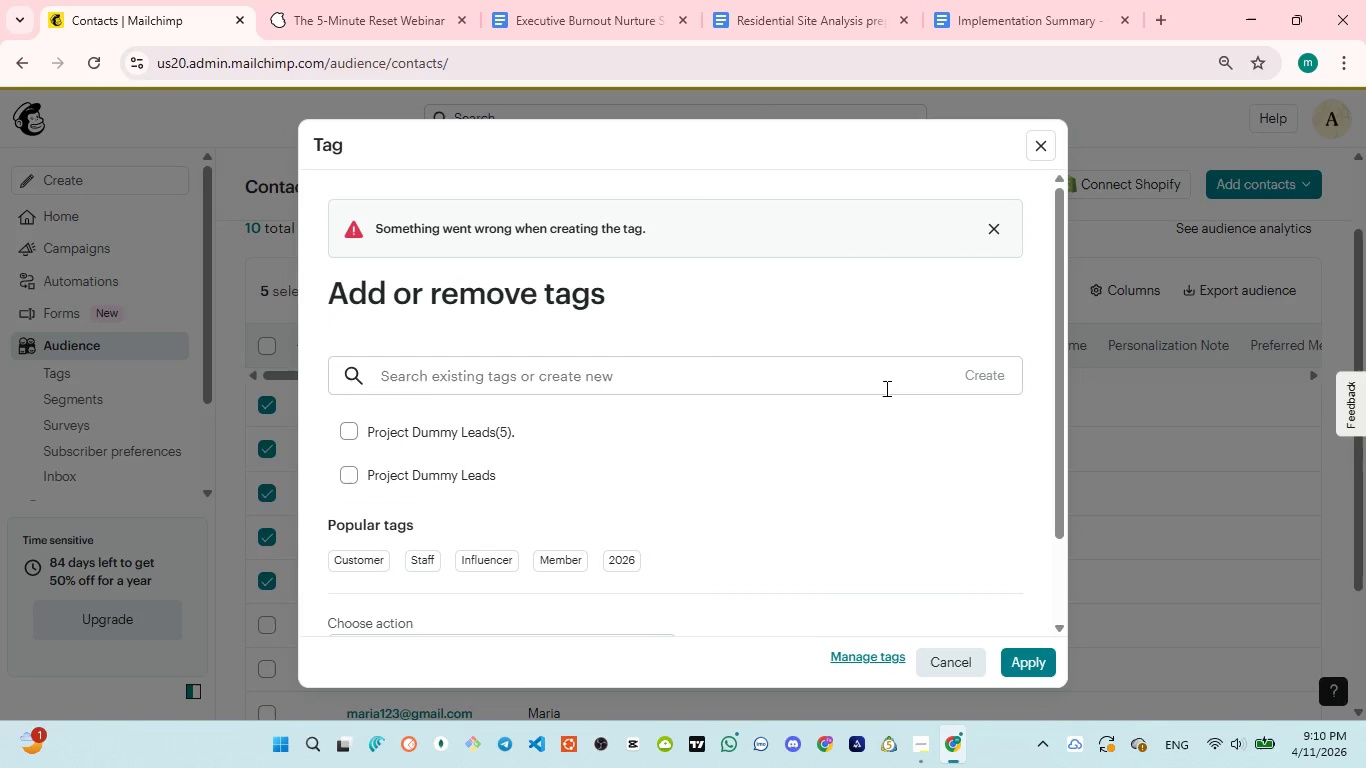 
scroll: coordinate [672, 531], scroll_direction: down, amount: 2.0
 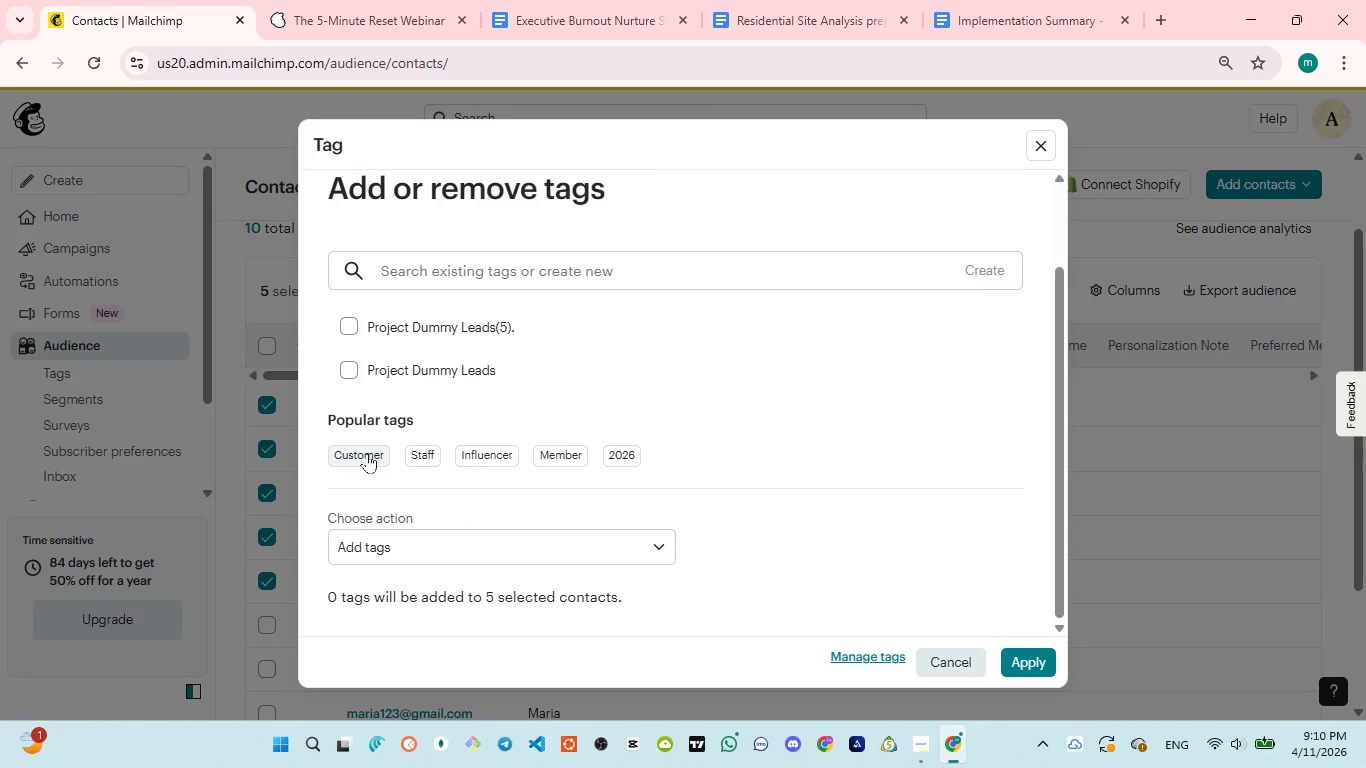 
left_click([482, 558])
 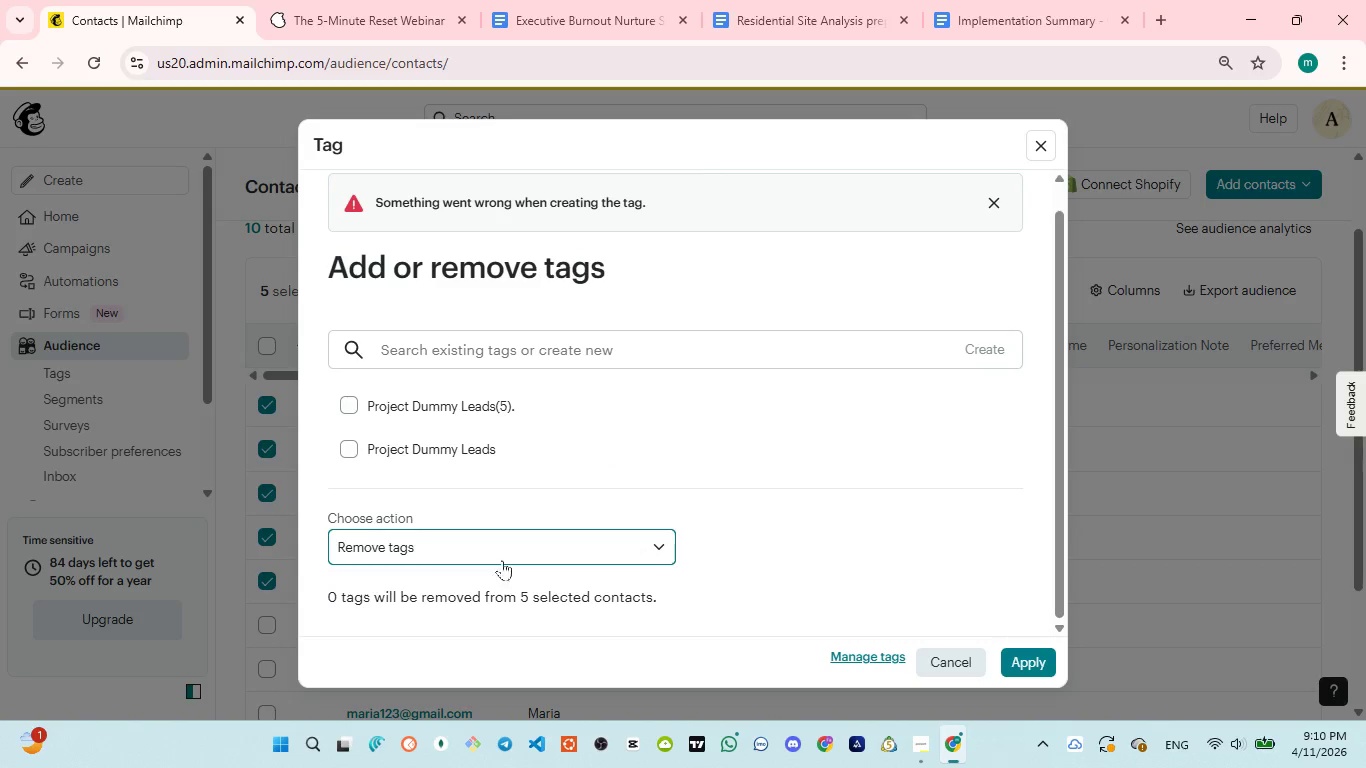 
left_click([491, 350])
 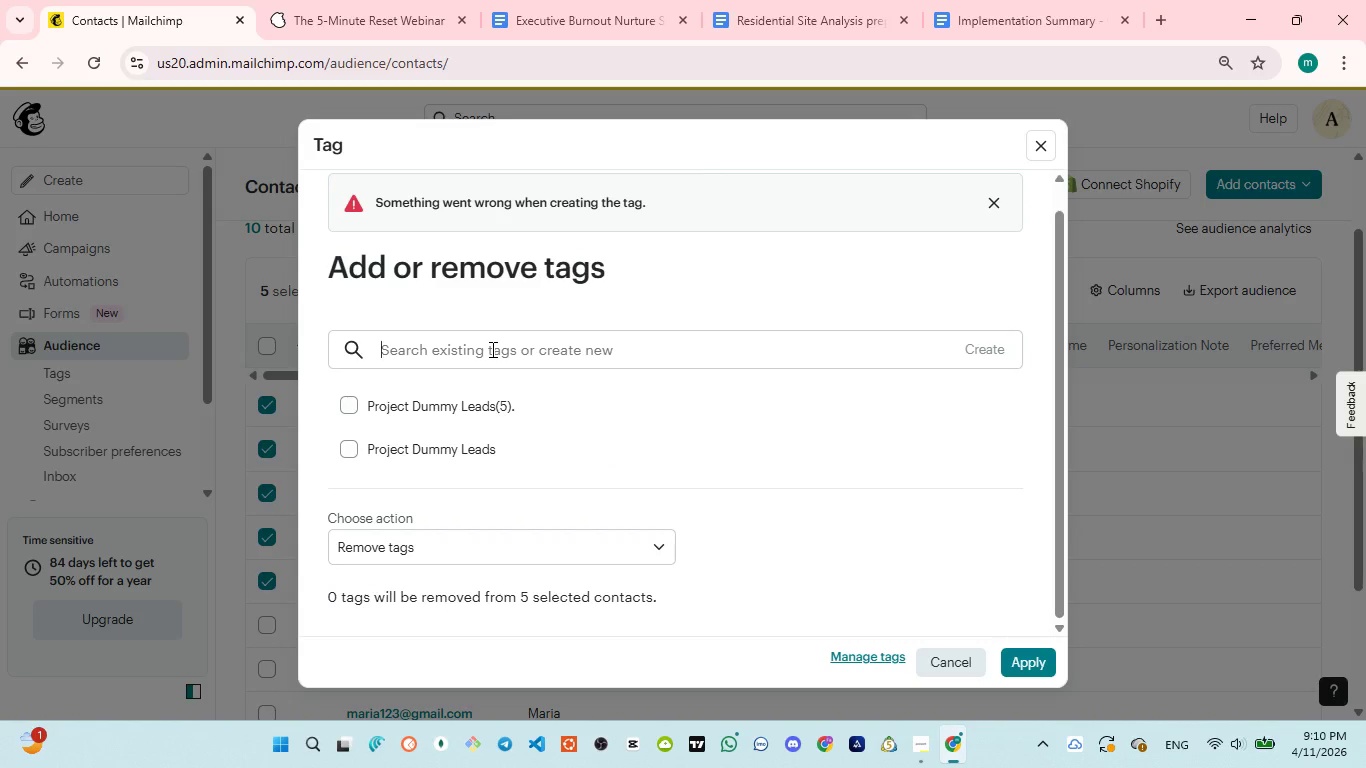 
key(Control+V)
 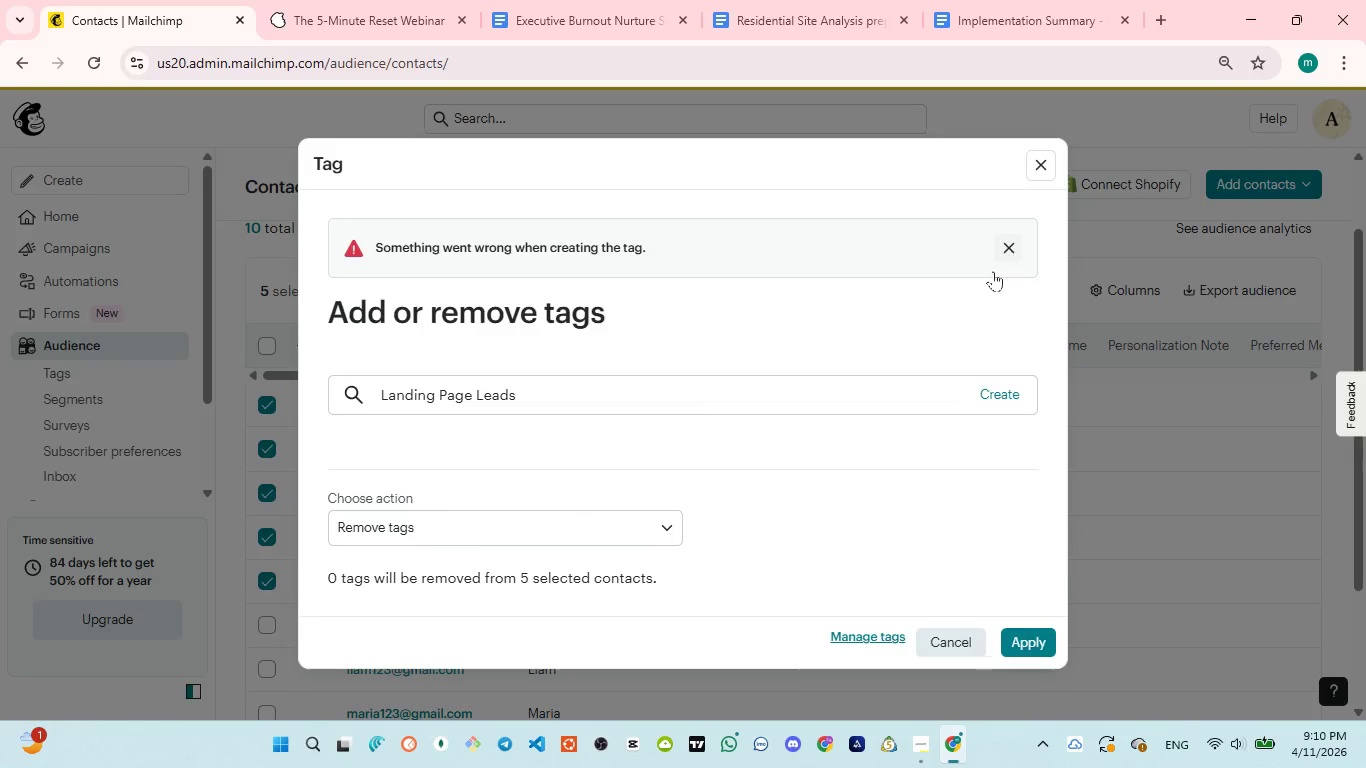 
left_click([1027, 601])
 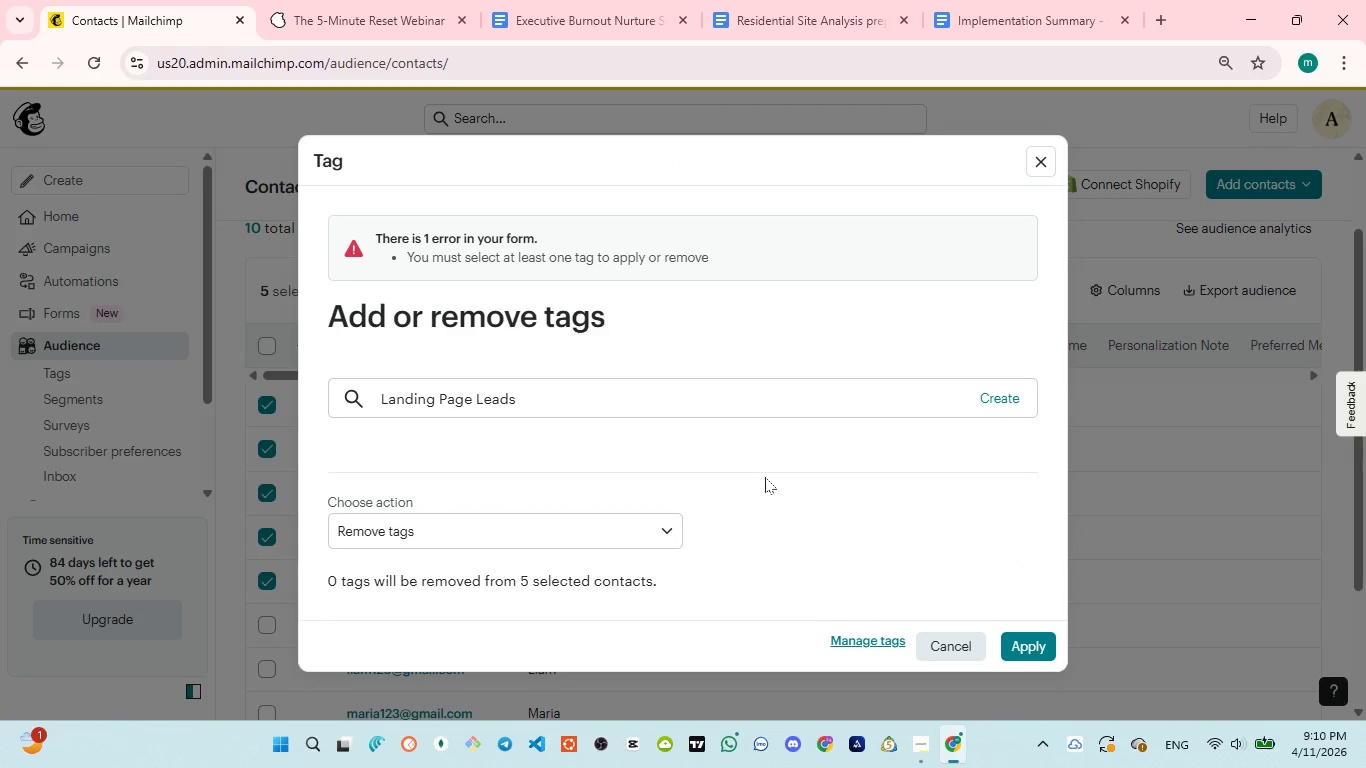 
left_click([592, 537])
 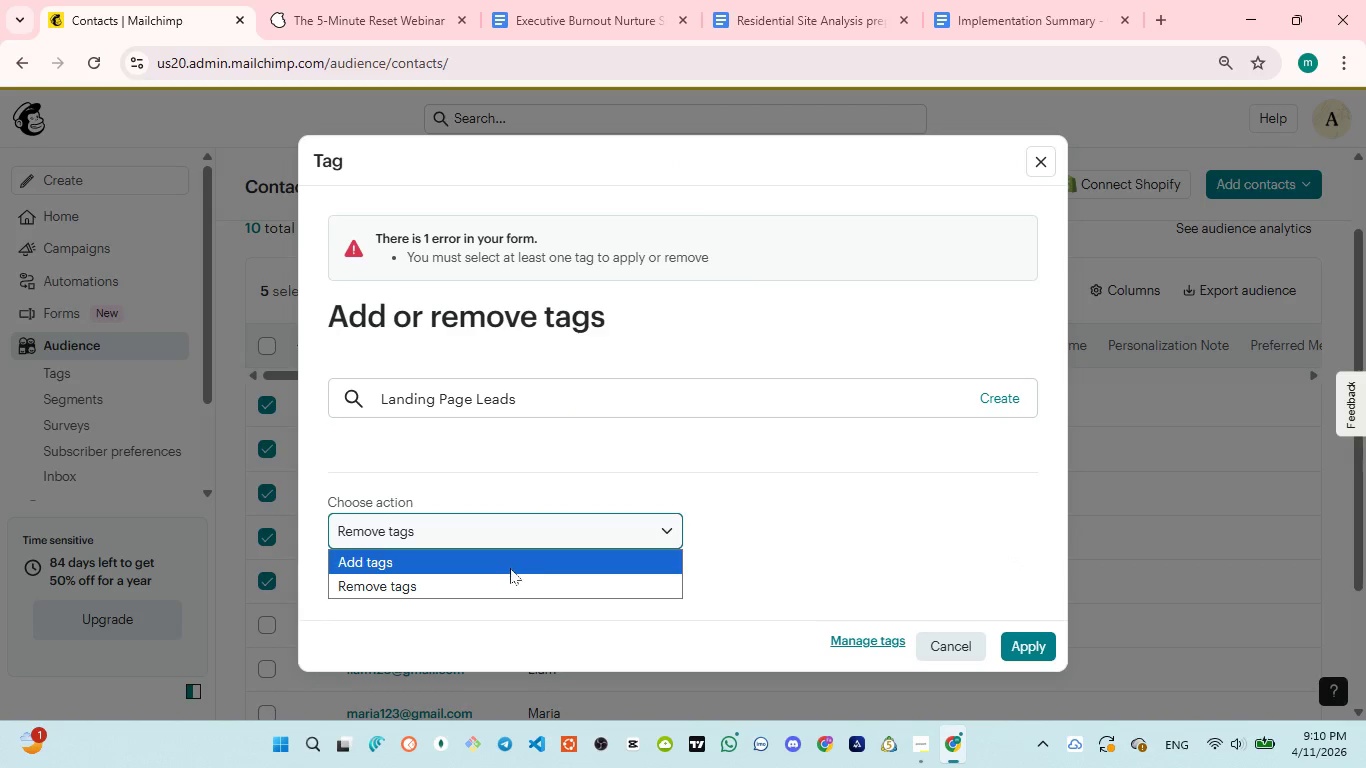 
left_click([509, 570])
 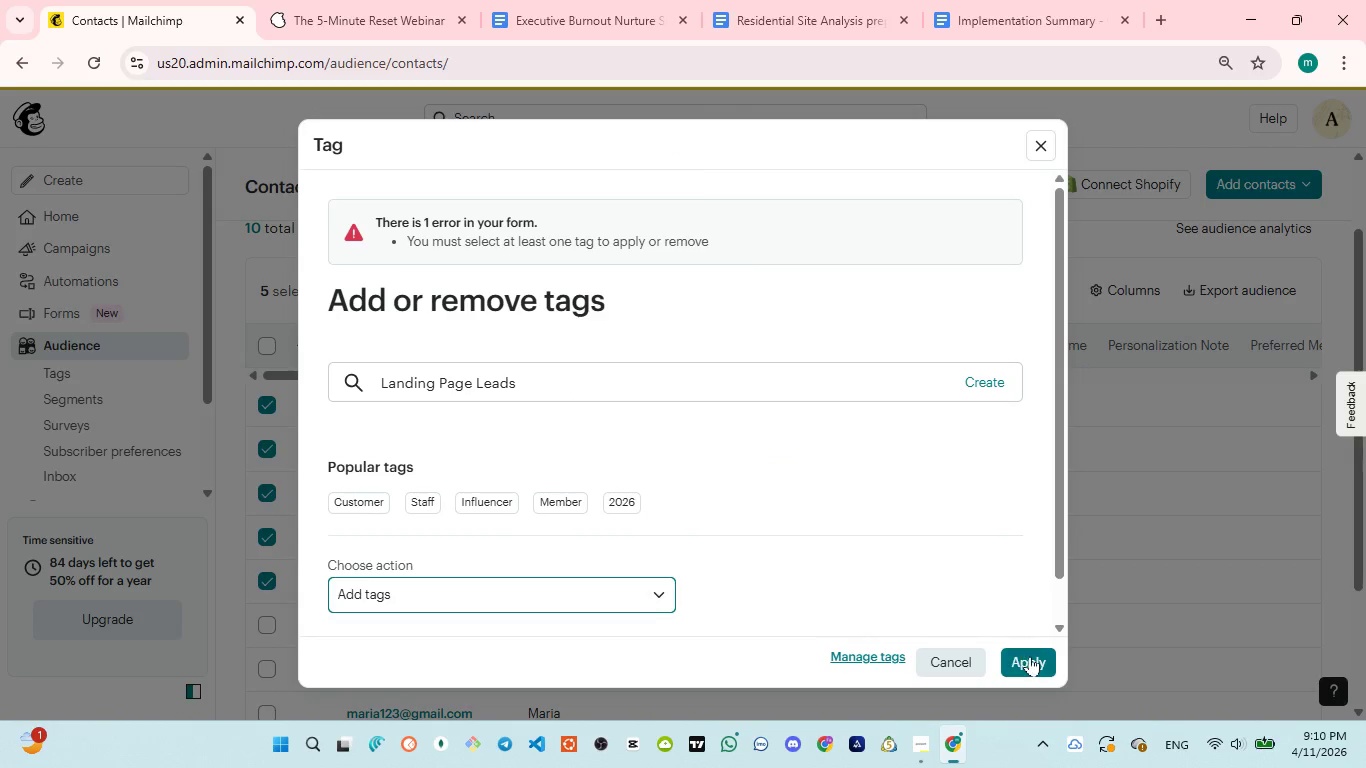 
left_click([1030, 656])
 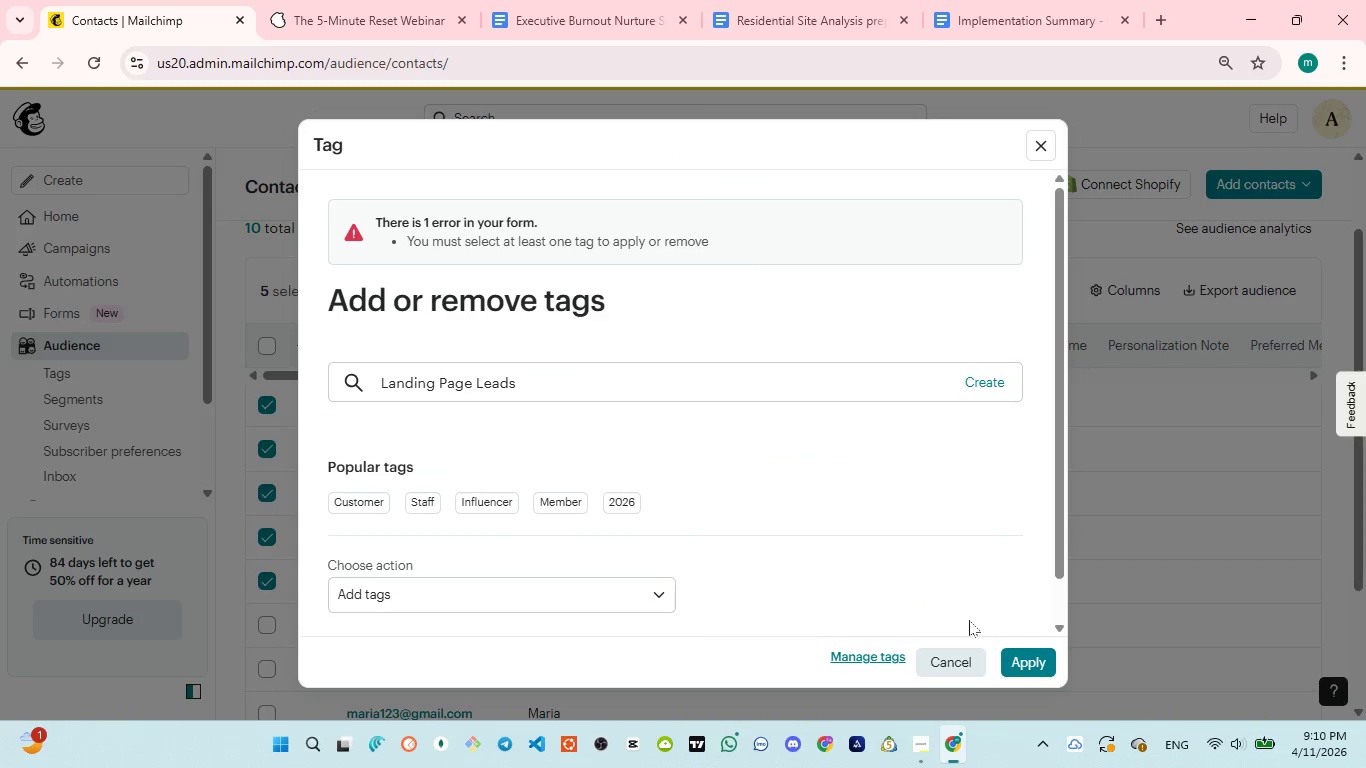 
left_click([1016, 655])
 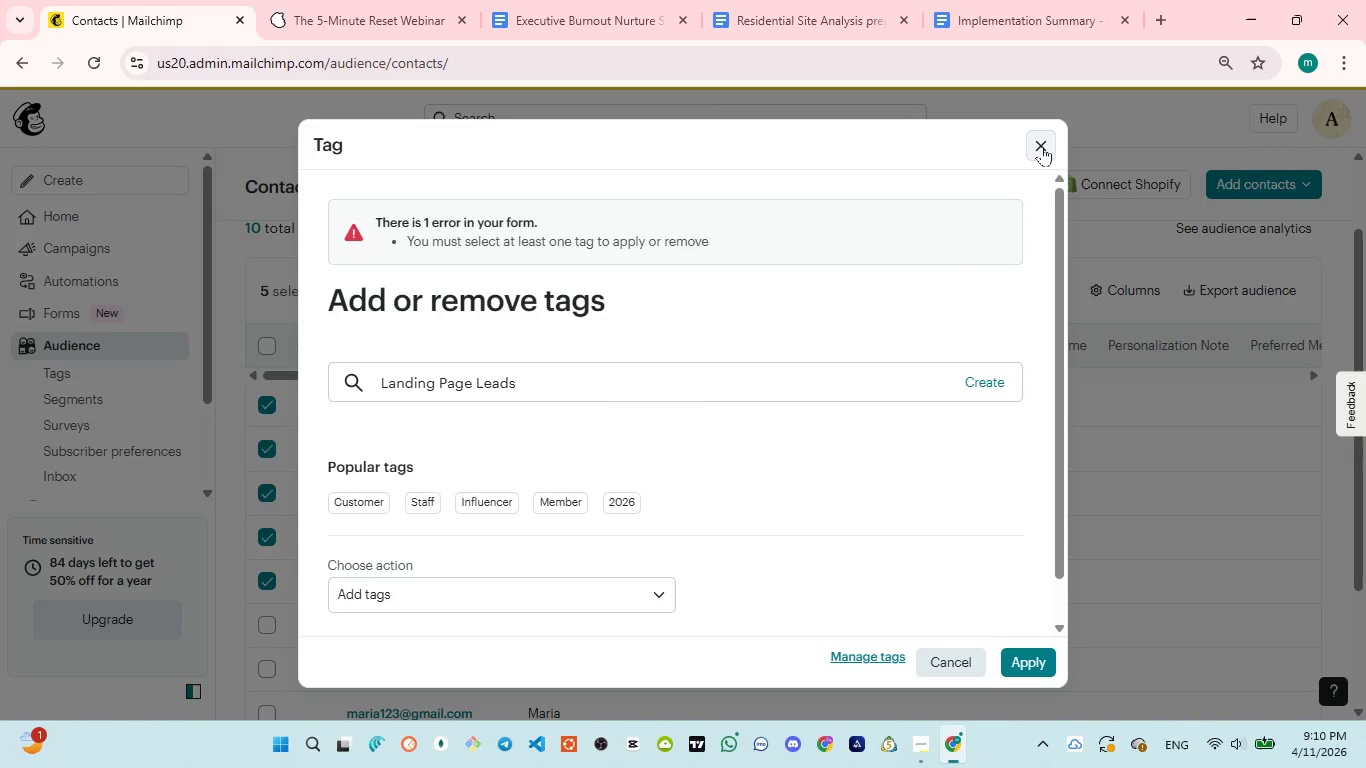 
wait(5.73)
 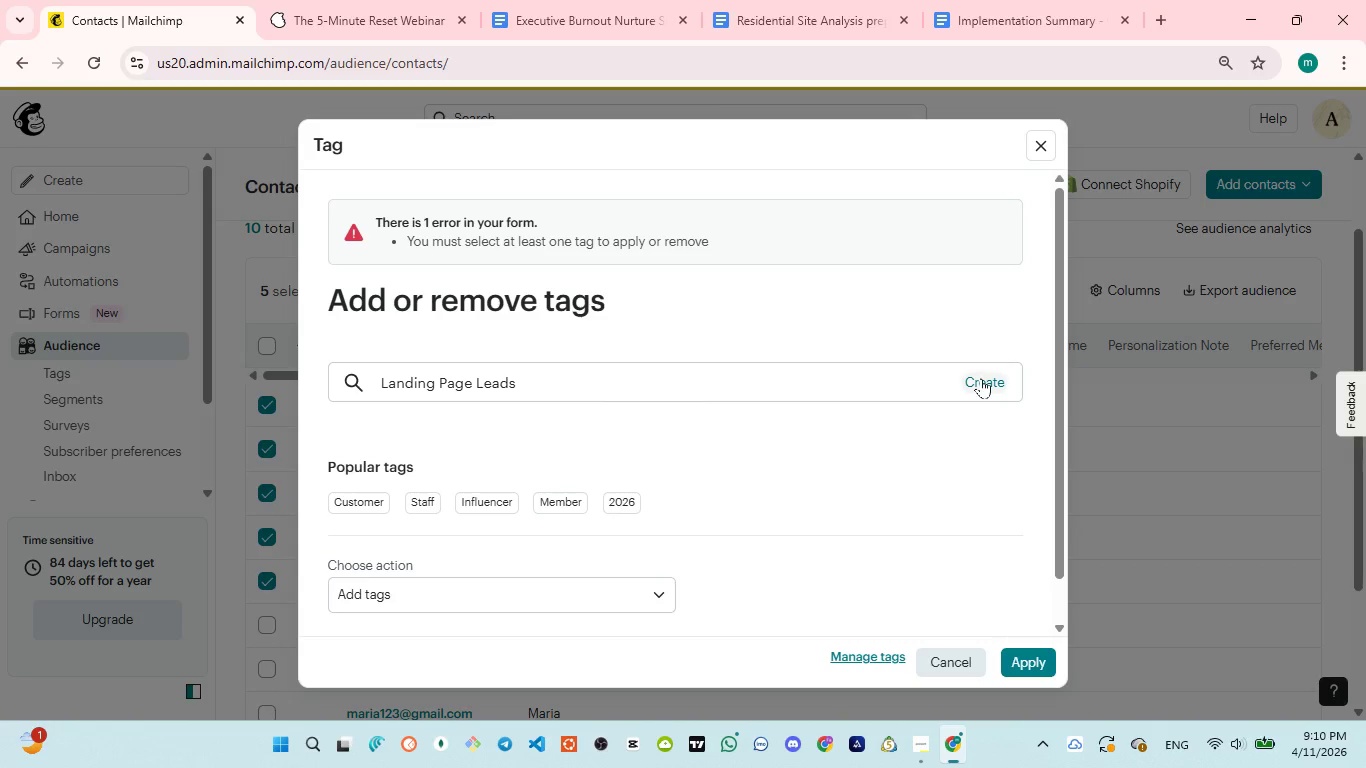 
double_click([977, 379])
 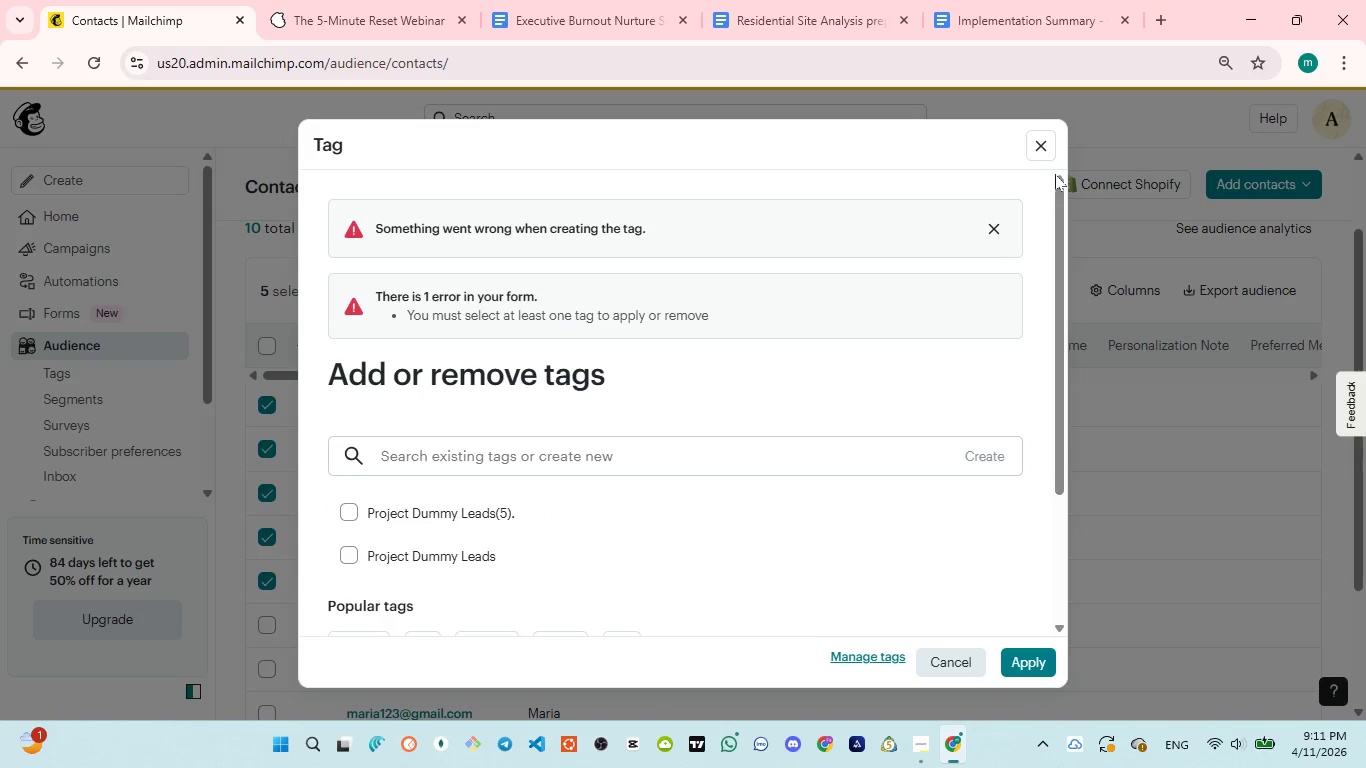 
left_click([1034, 143])
 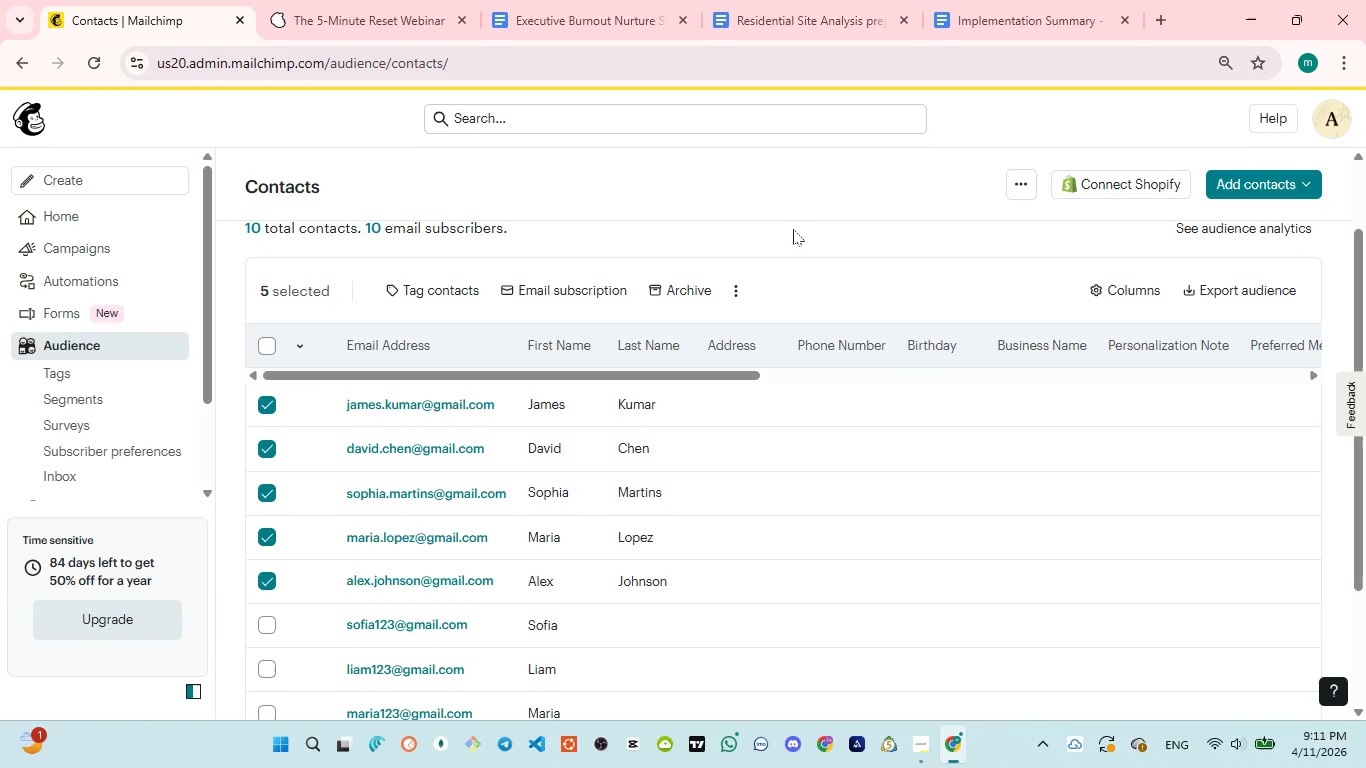 
wait(5.36)
 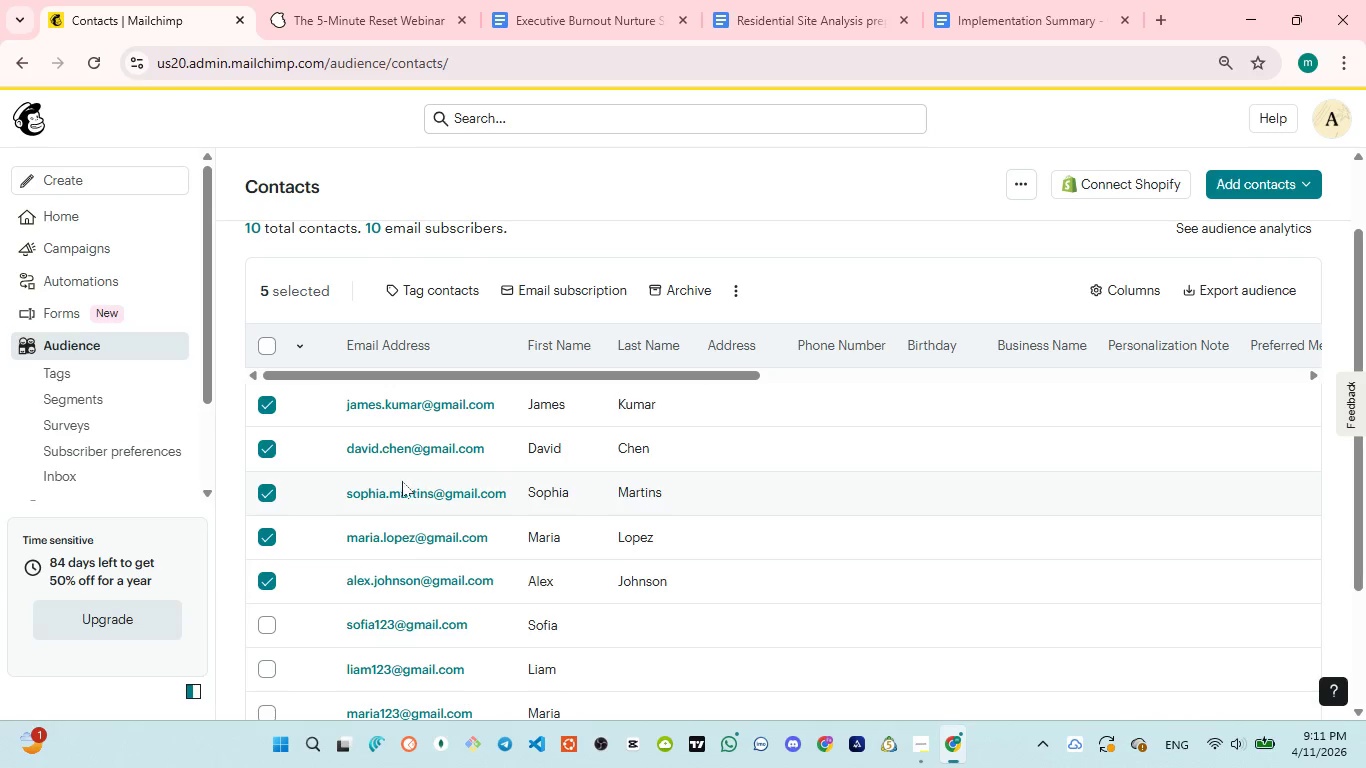 
left_click([159, 246])
 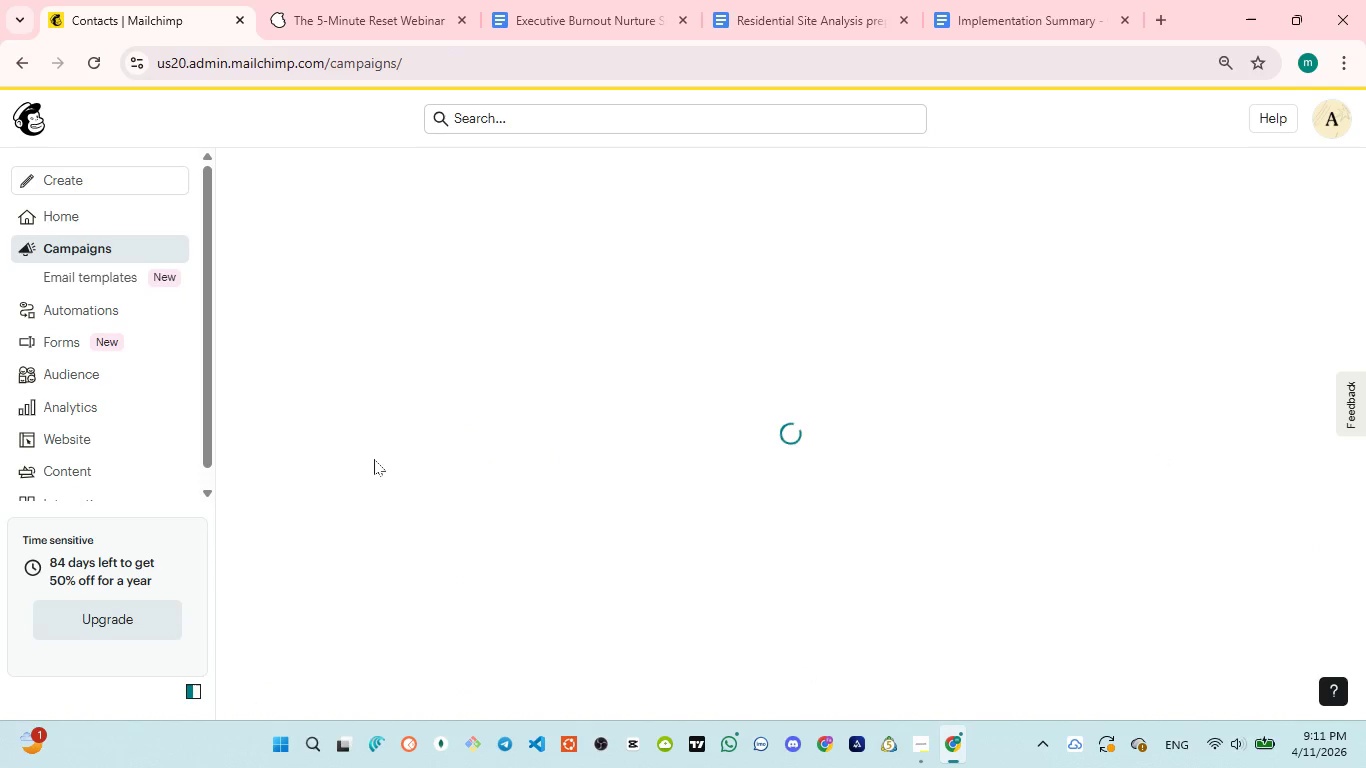 
mouse_move([400, 424])
 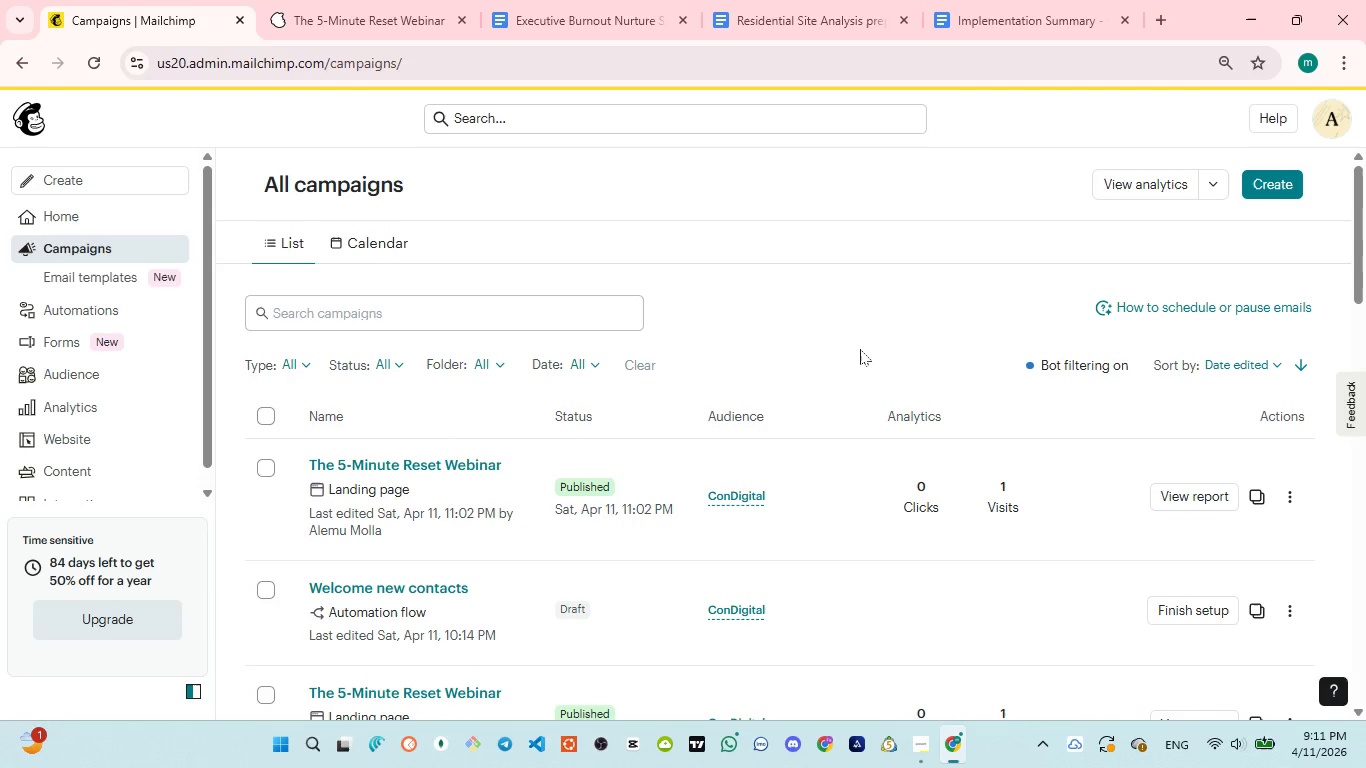 
left_click([1279, 187])
 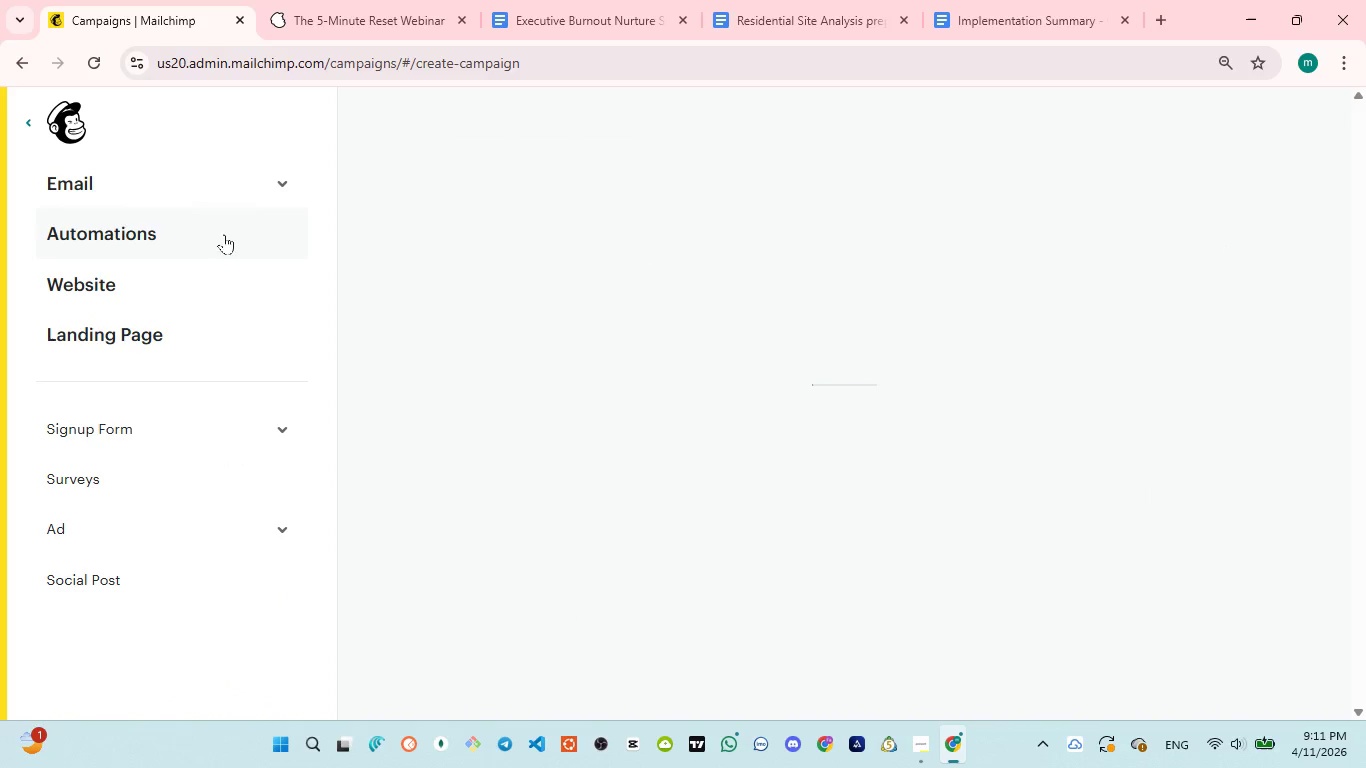 
left_click([167, 200])
 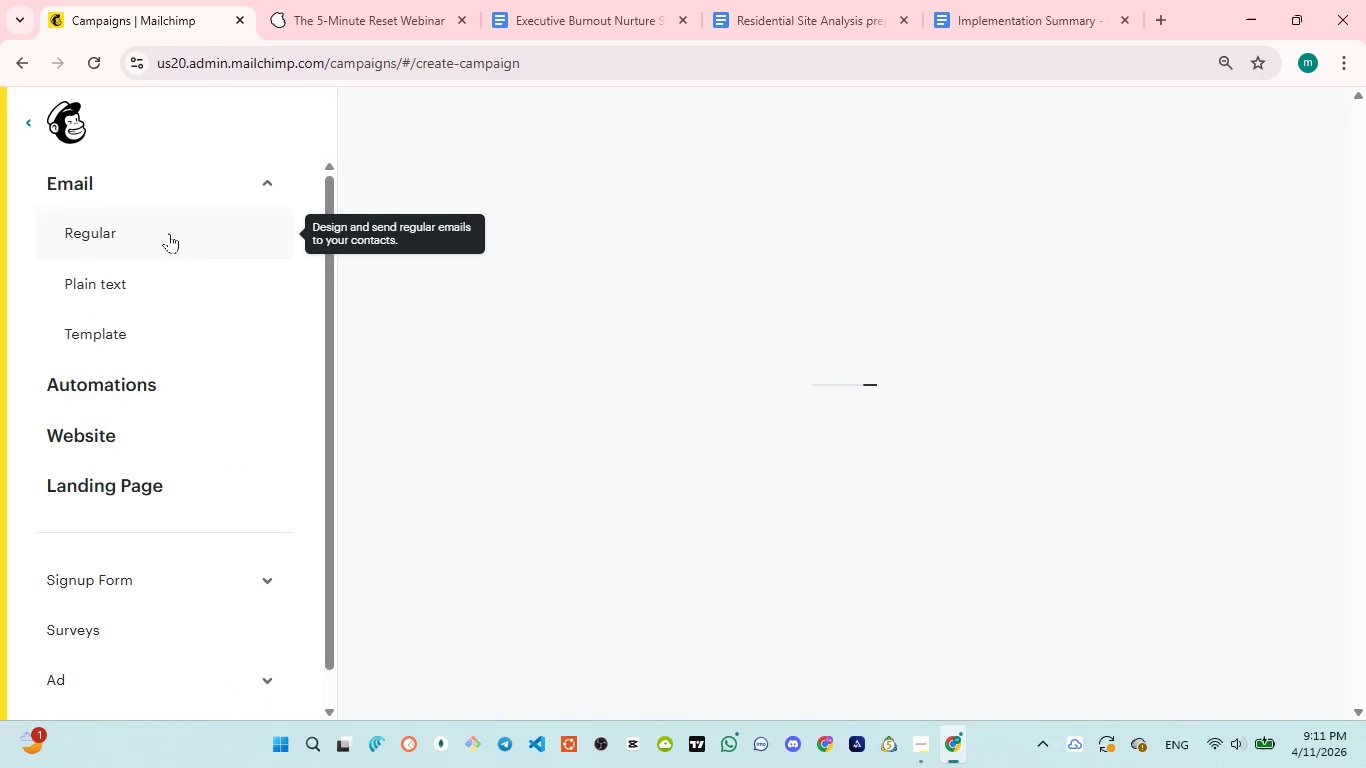 
left_click([169, 242])
 